 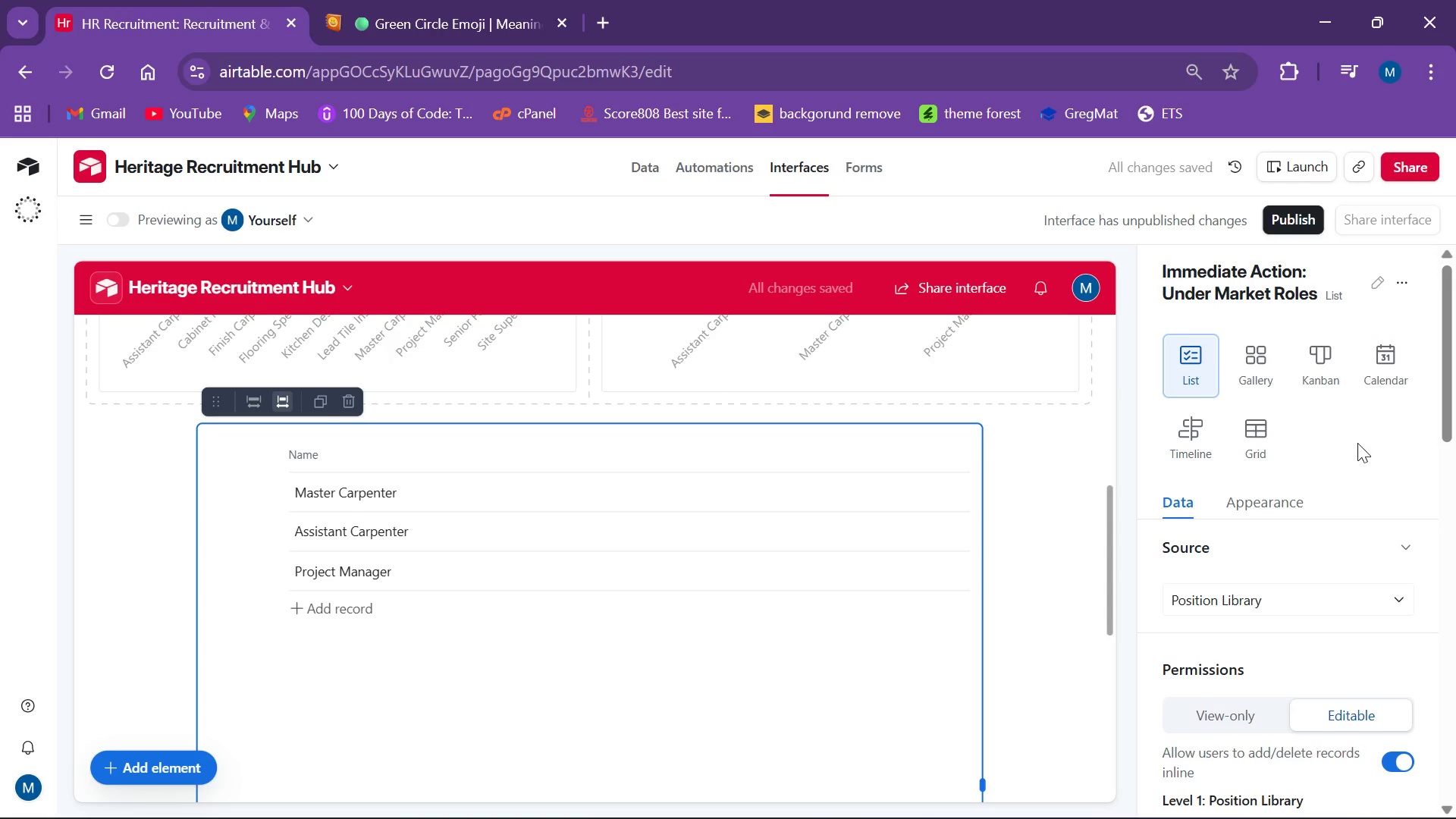 
left_click([1282, 505])
 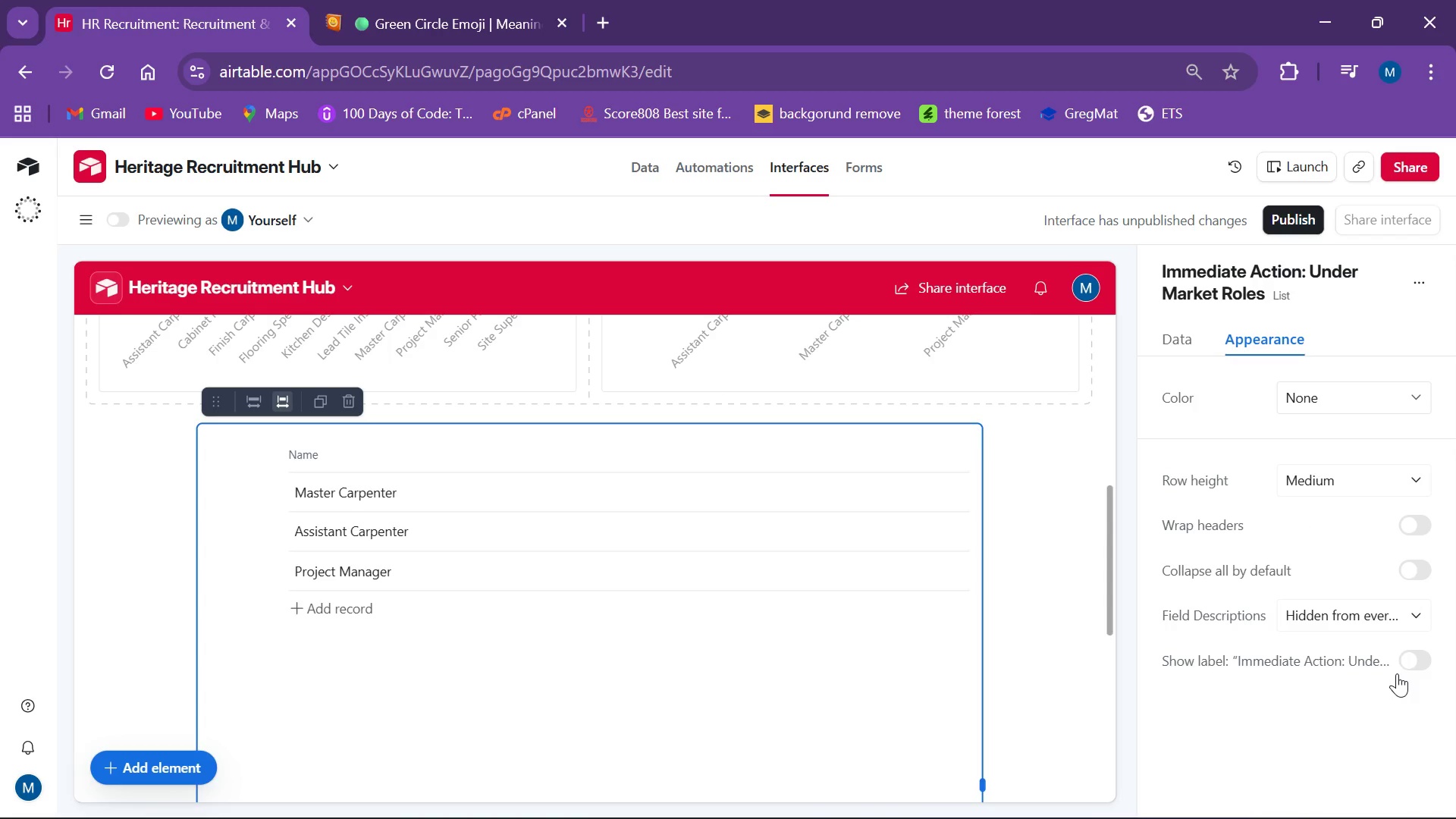 
left_click([1414, 663])
 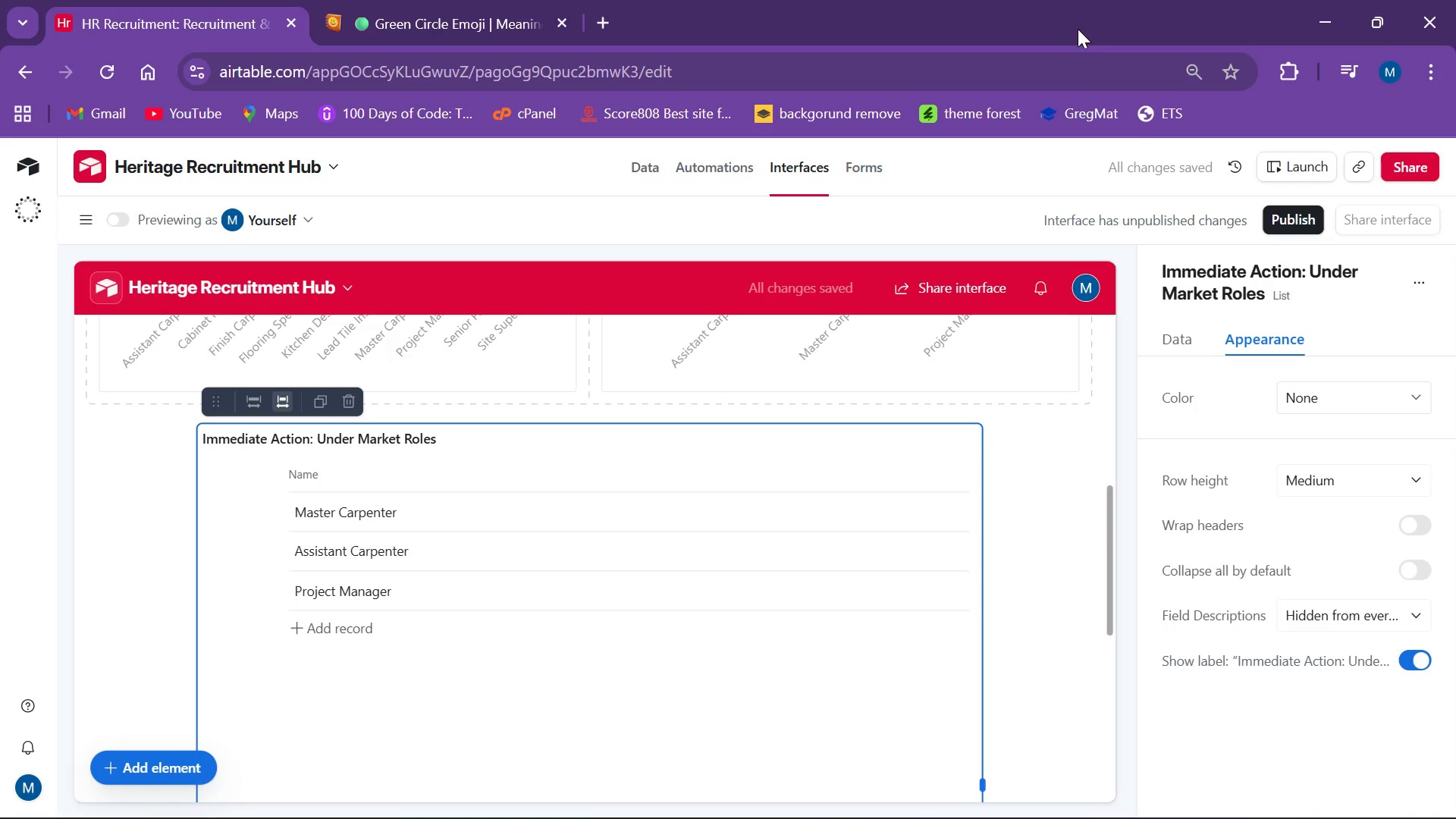 
left_click([1188, 331])
 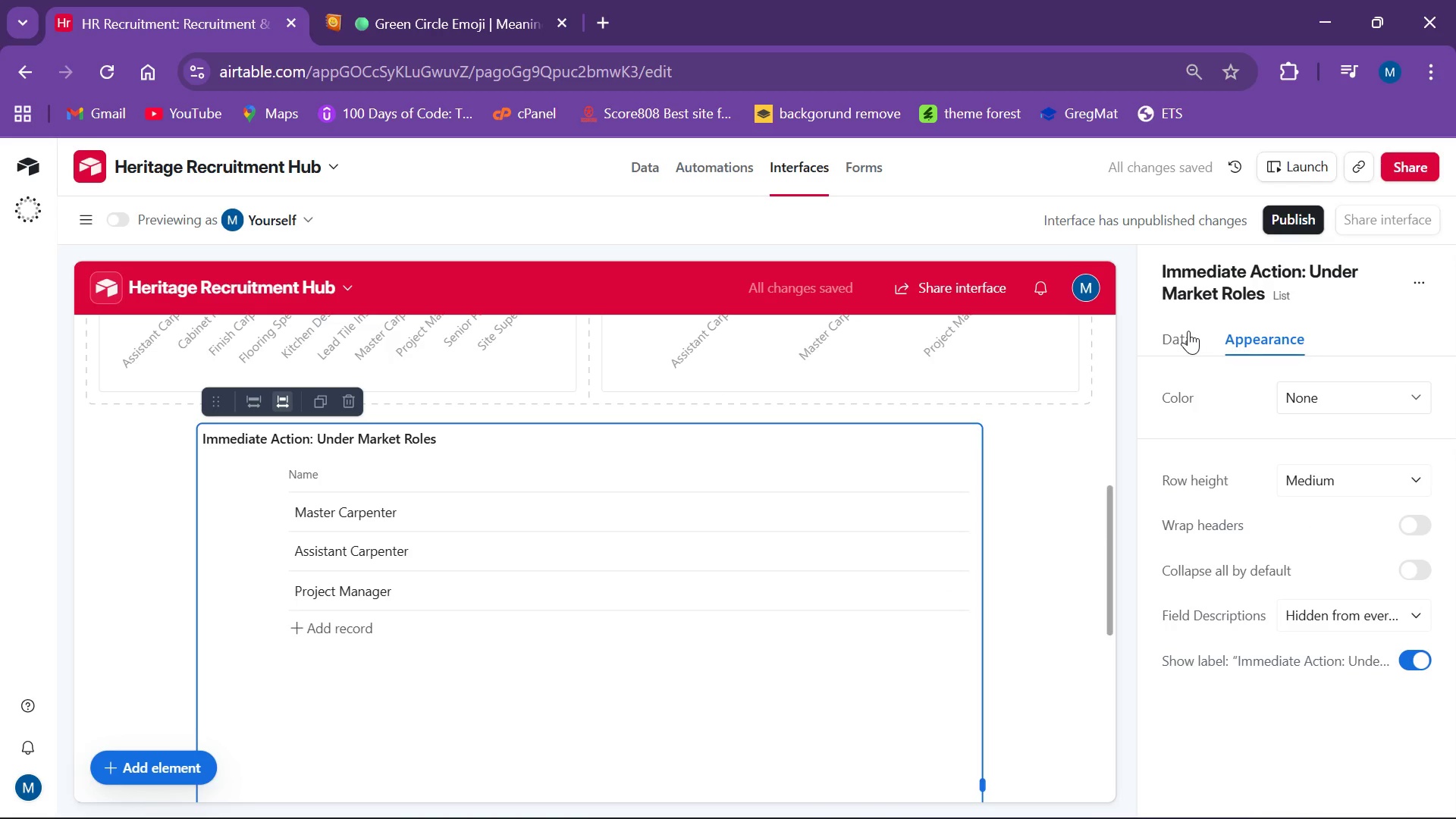 
mouse_move([1211, 374])
 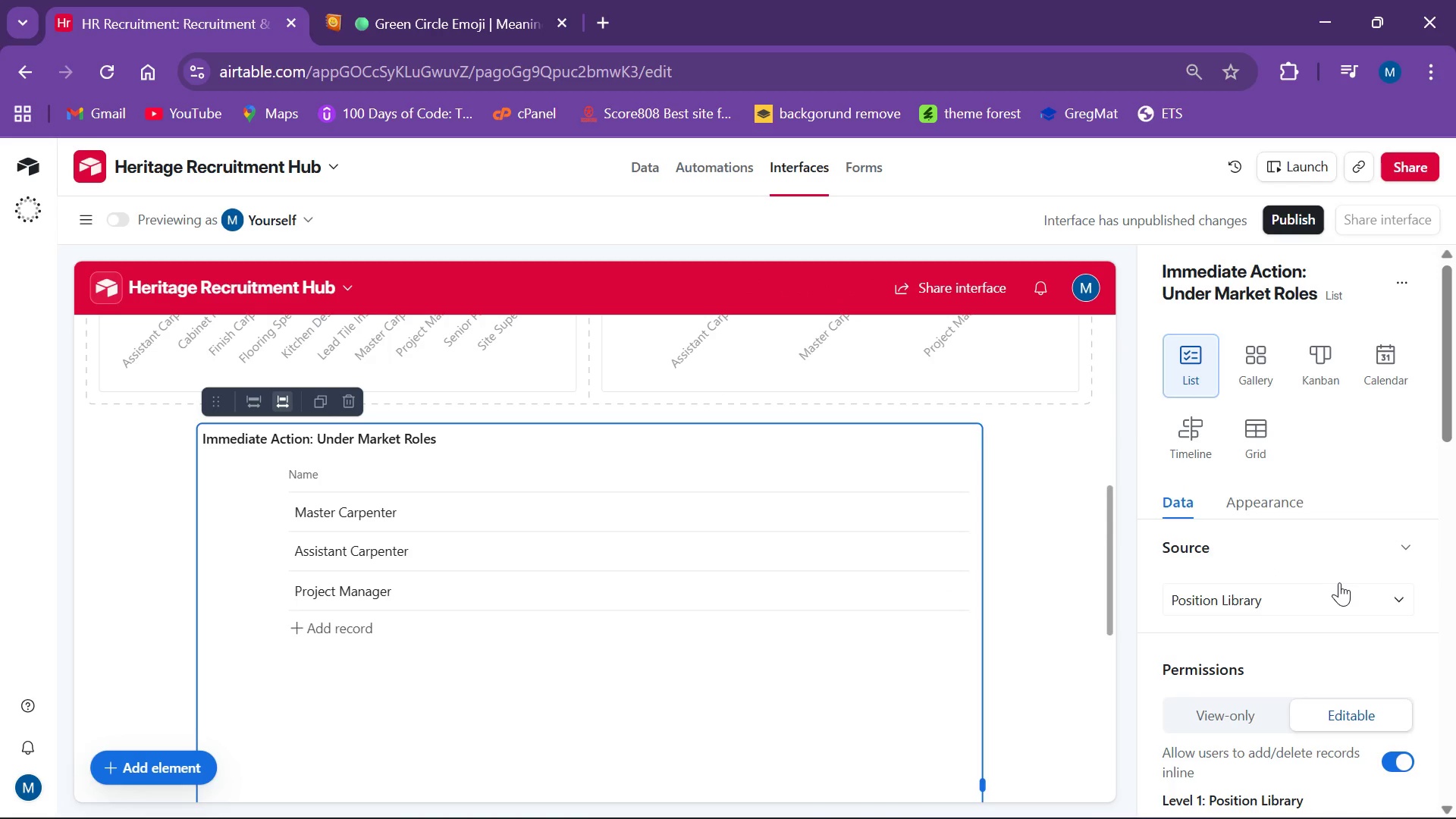 
wait(10.47)
 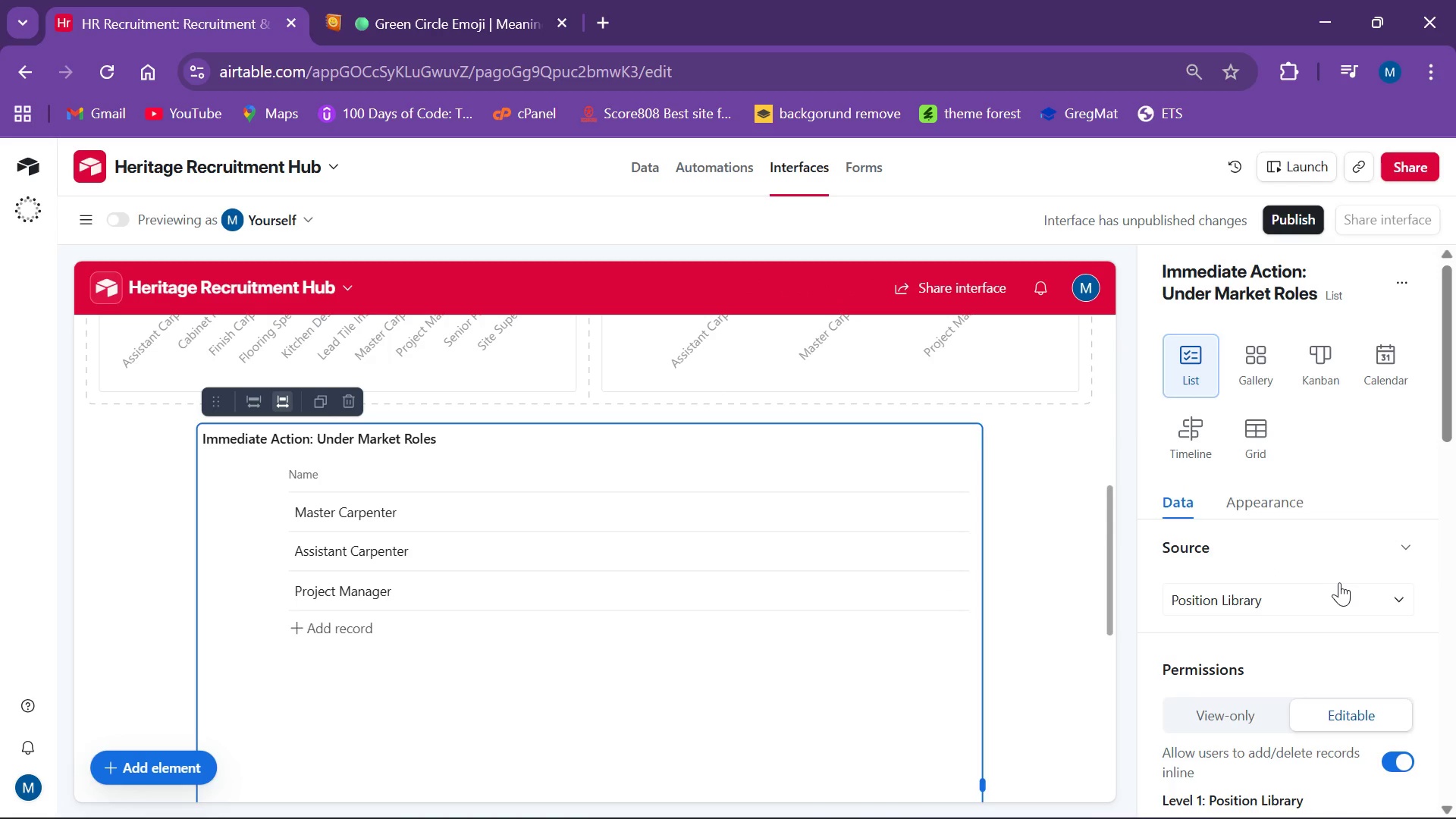 
scroll: coordinate [1299, 546], scroll_direction: down, amount: 5.0
 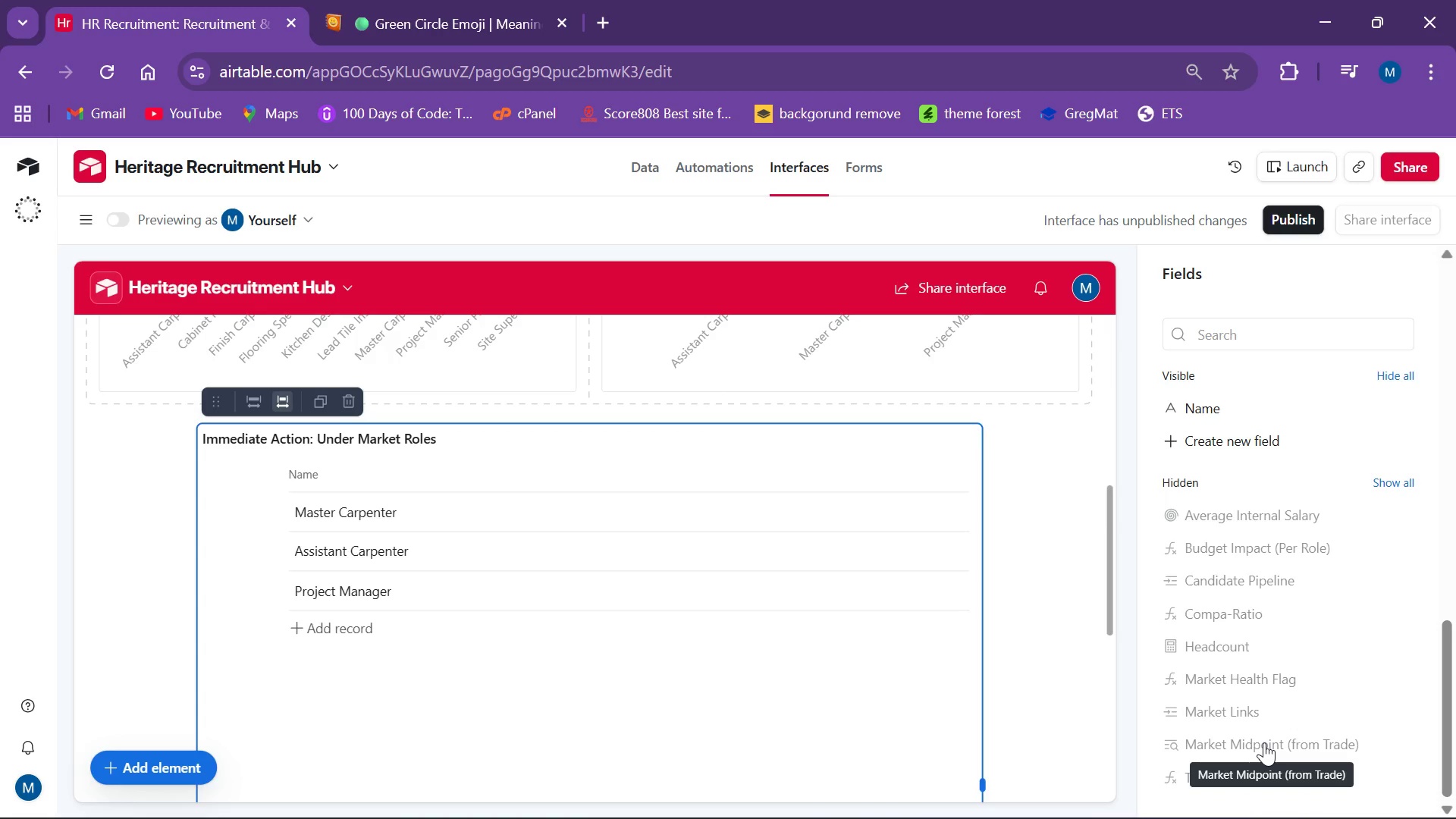 
left_click([1241, 678])
 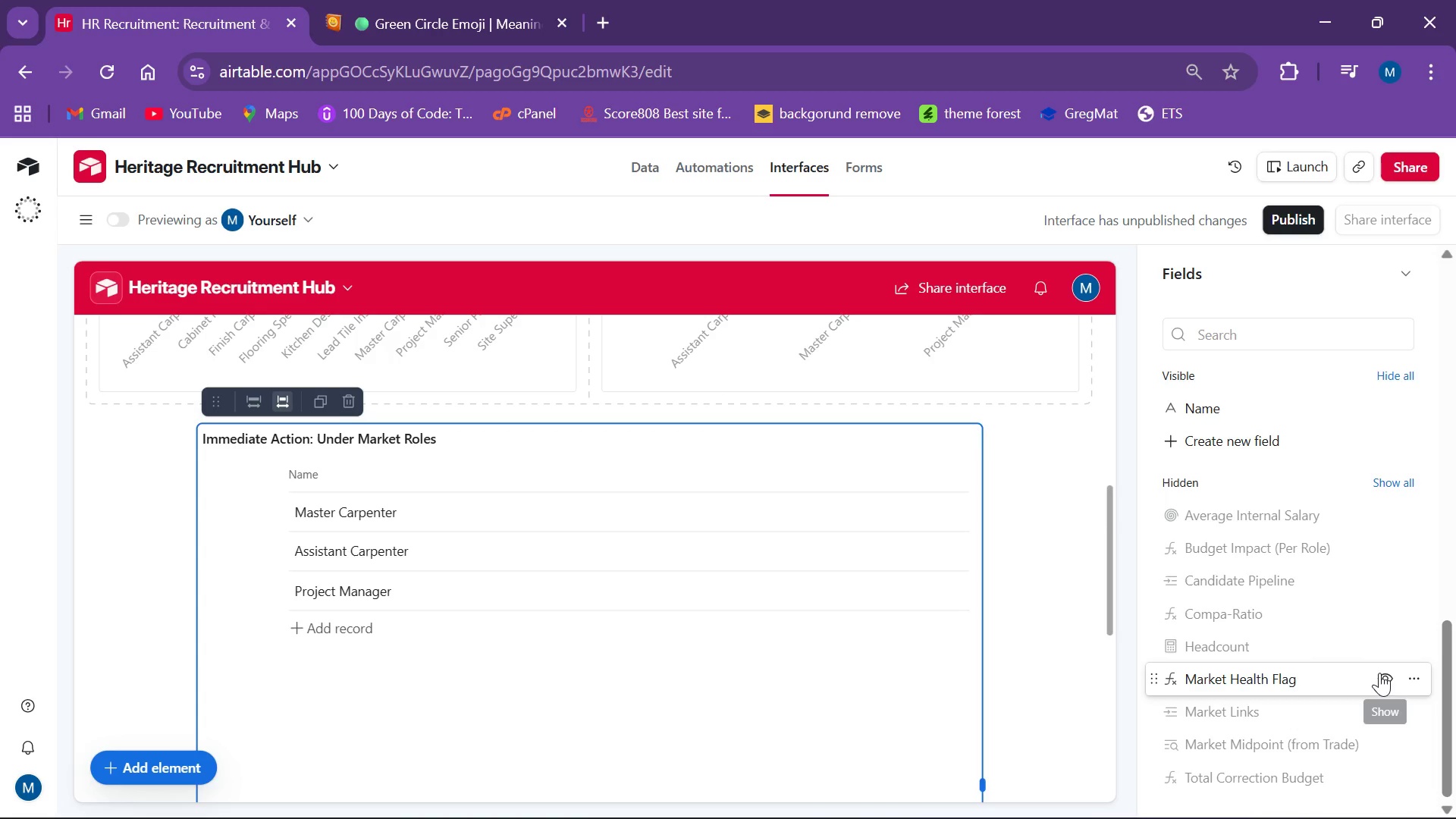 
left_click([1381, 673])
 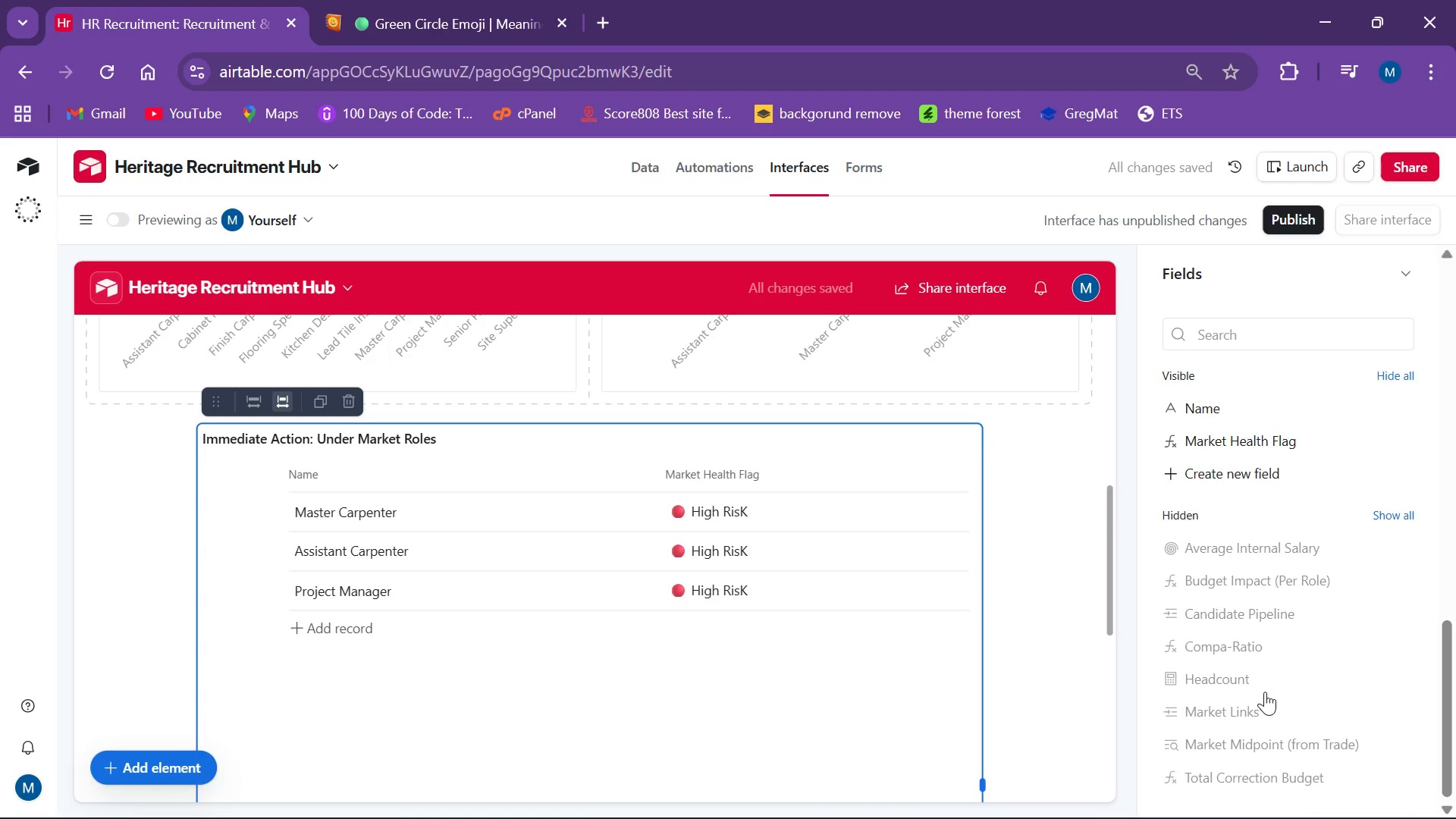 
wait(5.25)
 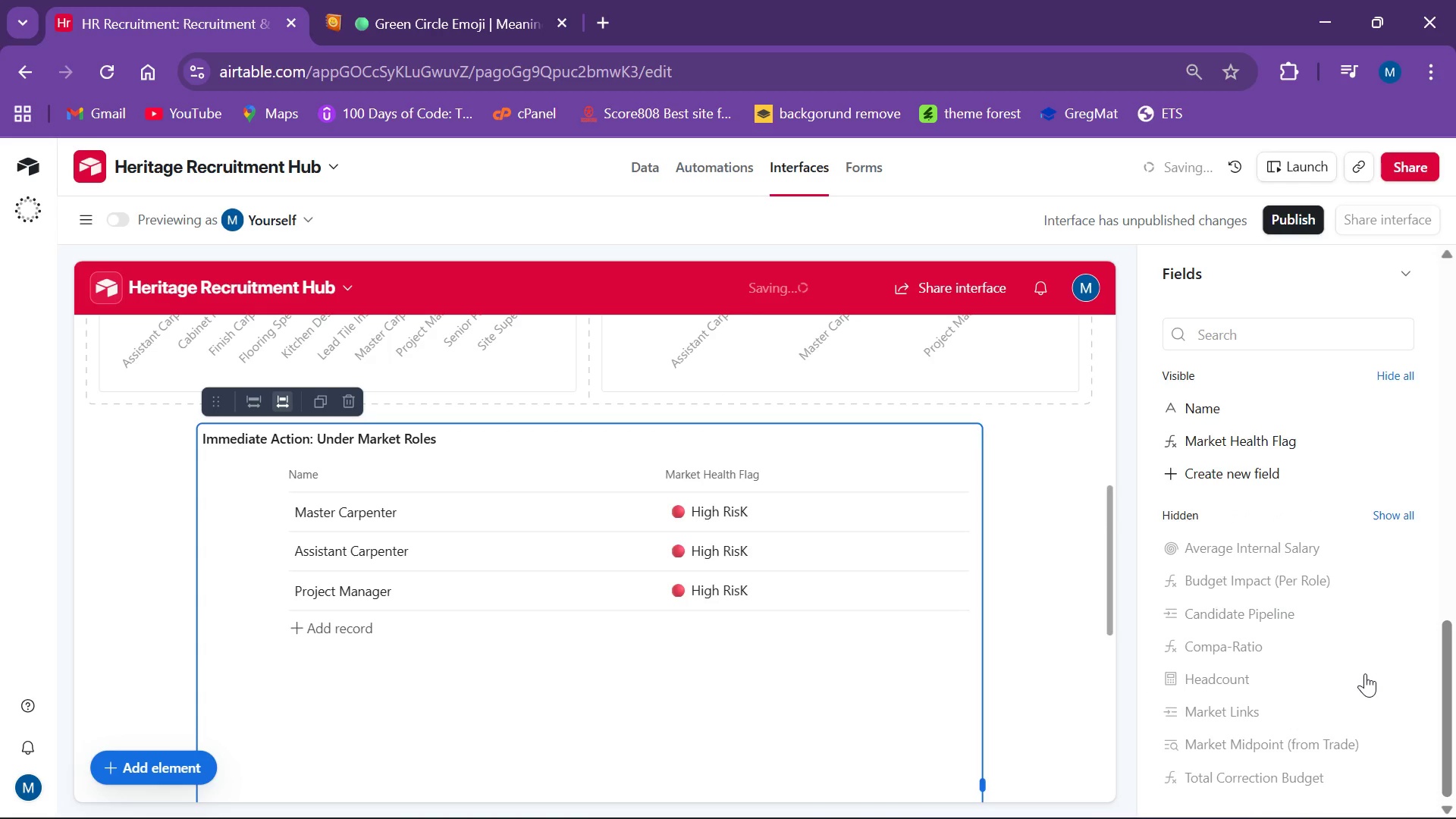 
left_click([1303, 644])
 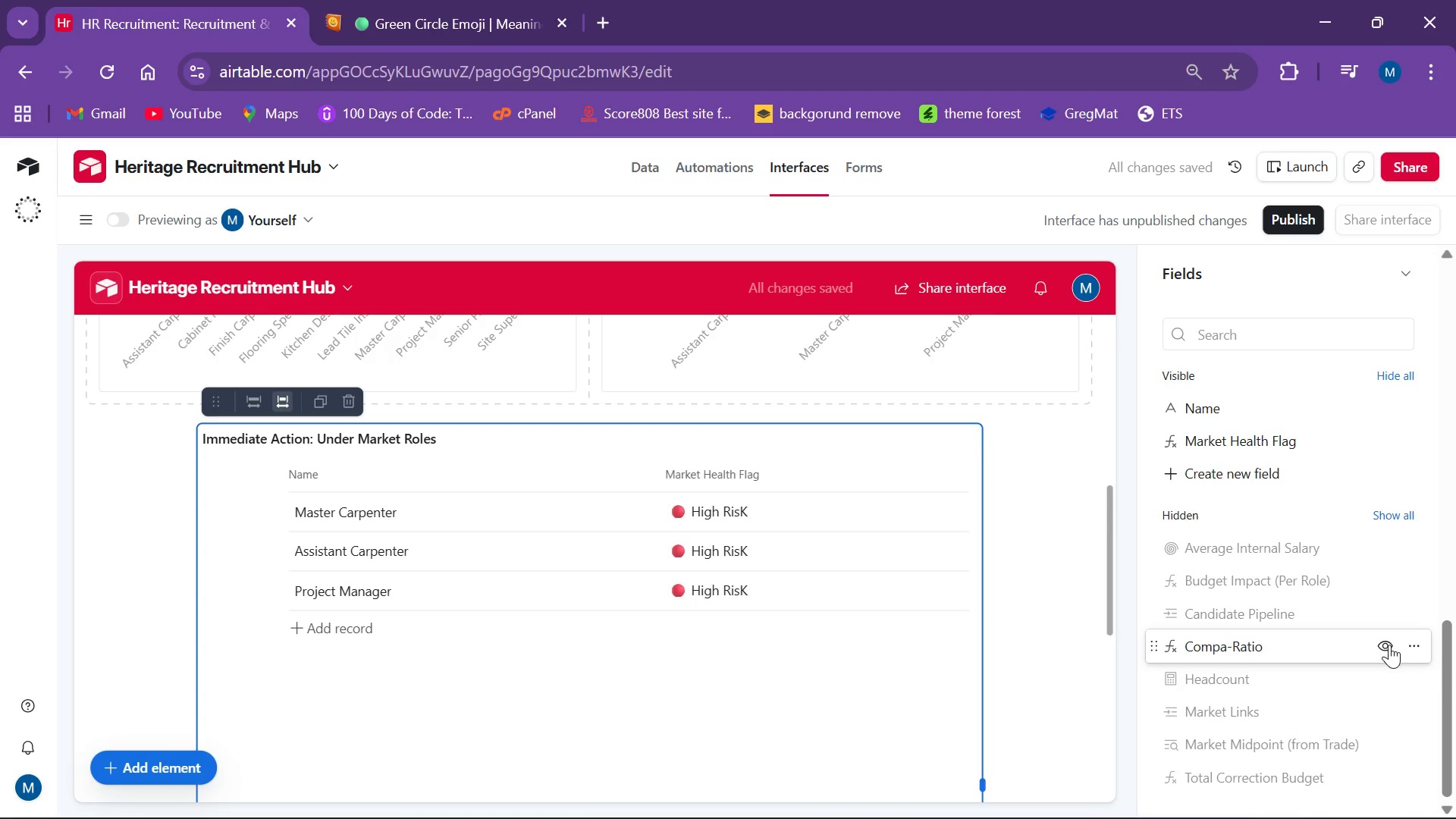 
left_click([1387, 645])
 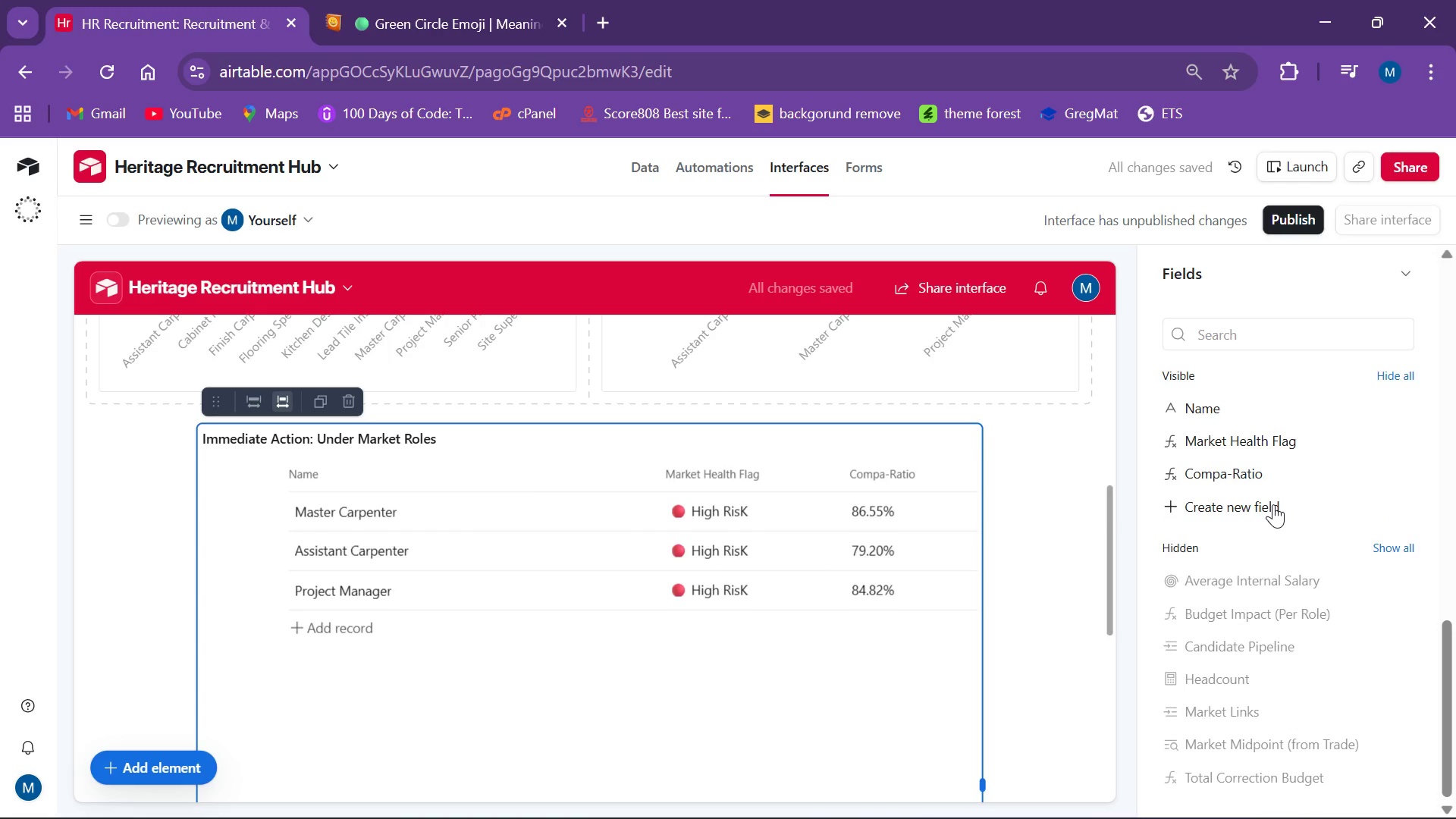 
wait(8.41)
 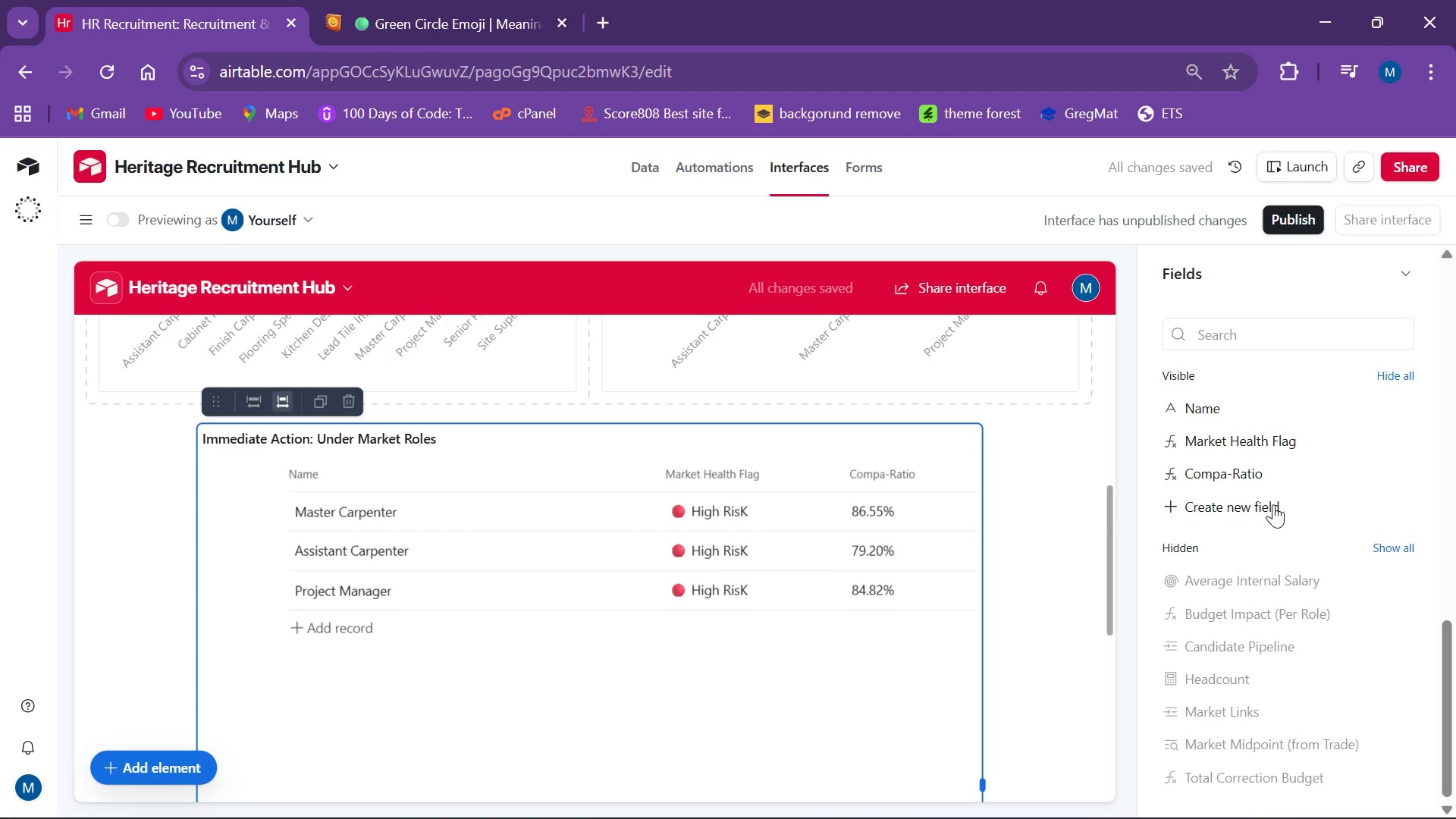 
left_click([1295, 778])
 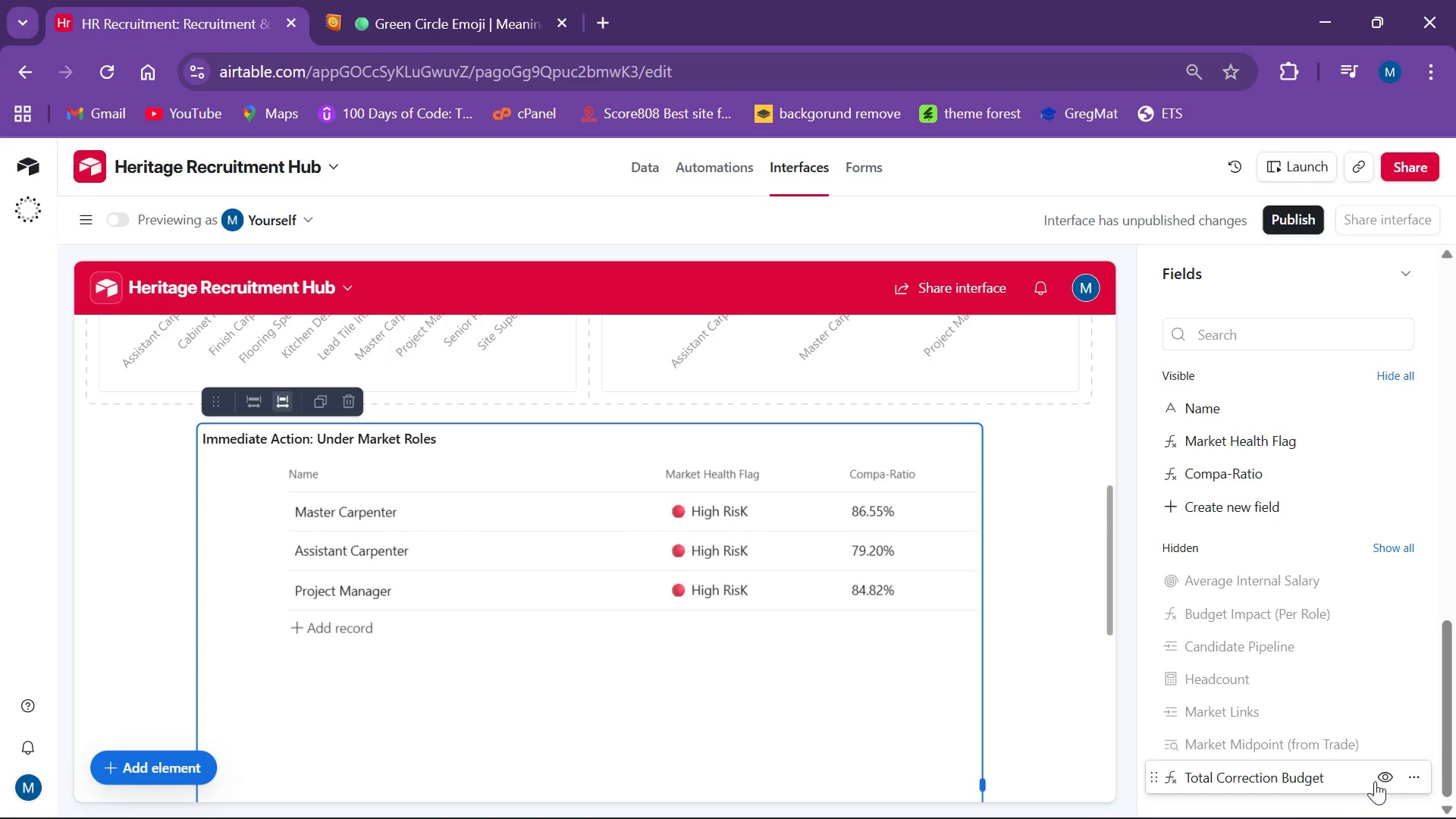 
left_click([1379, 777])
 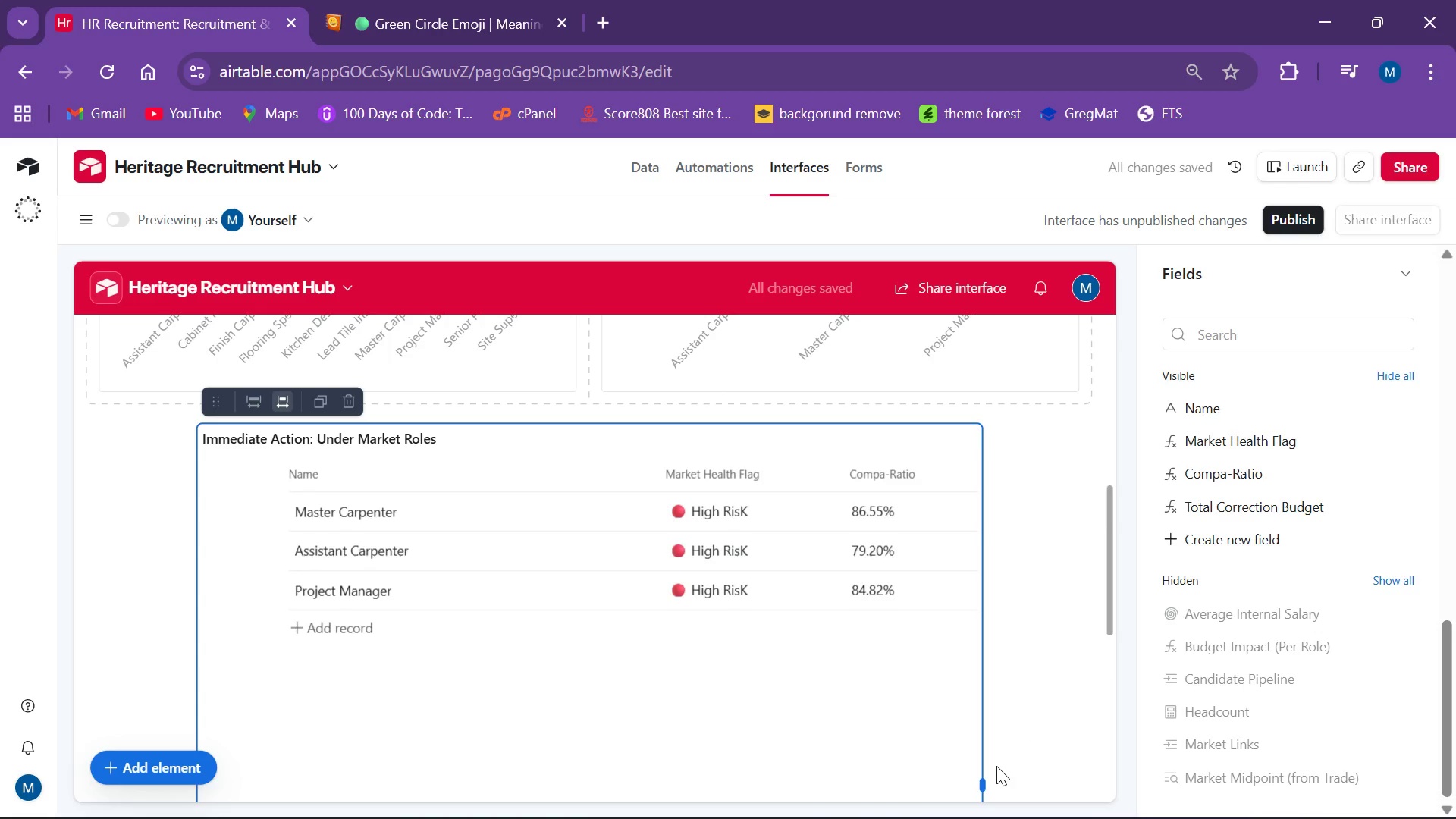 
left_click_drag(start_coordinate=[982, 780], to_coordinate=[1043, 778])
 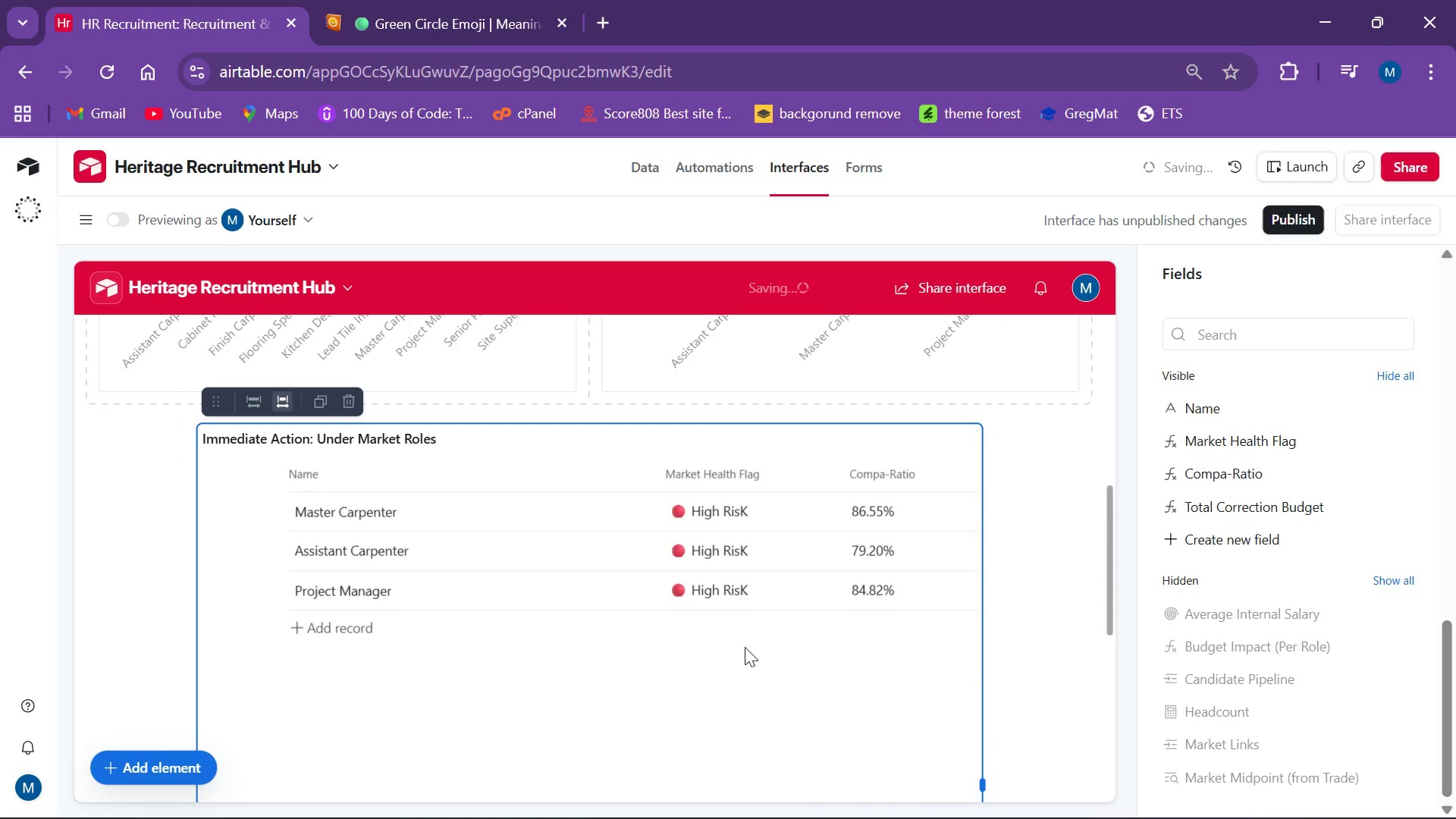 
scroll: coordinate [751, 648], scroll_direction: down, amount: 3.0
 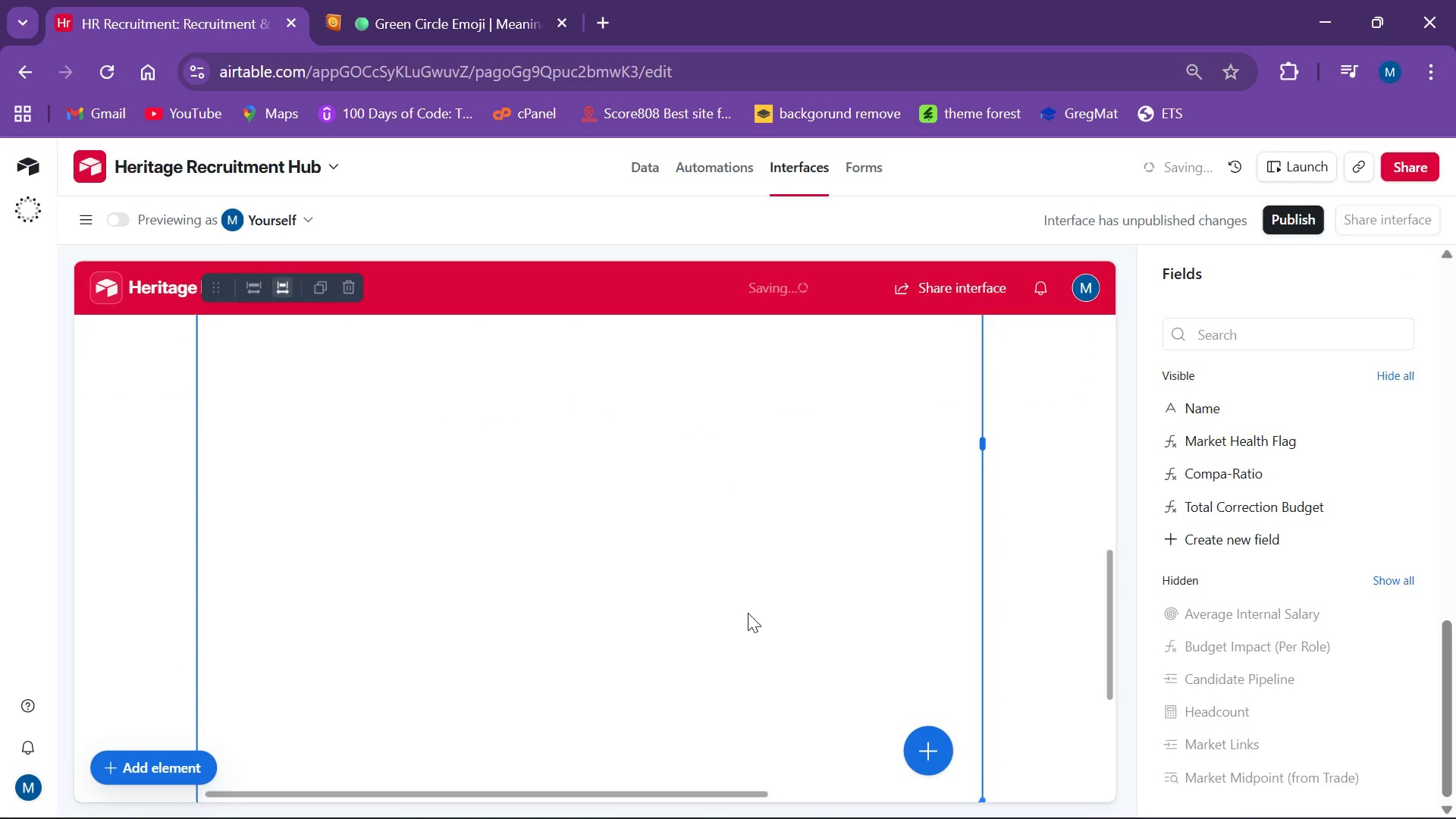 
scroll: coordinate [749, 607], scroll_direction: up, amount: 4.0
 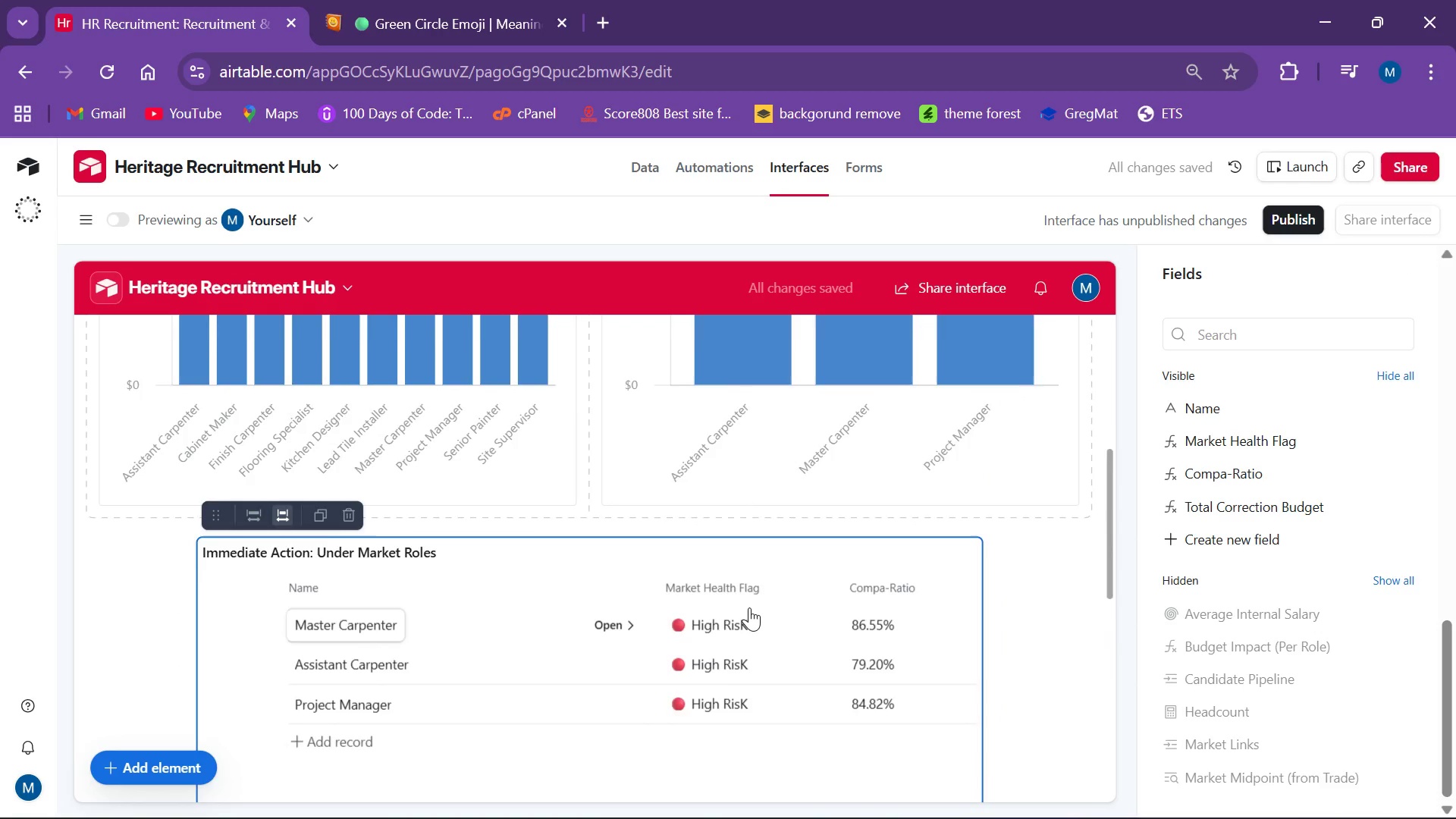 
scroll: coordinate [749, 607], scroll_direction: down, amount: 1.0
 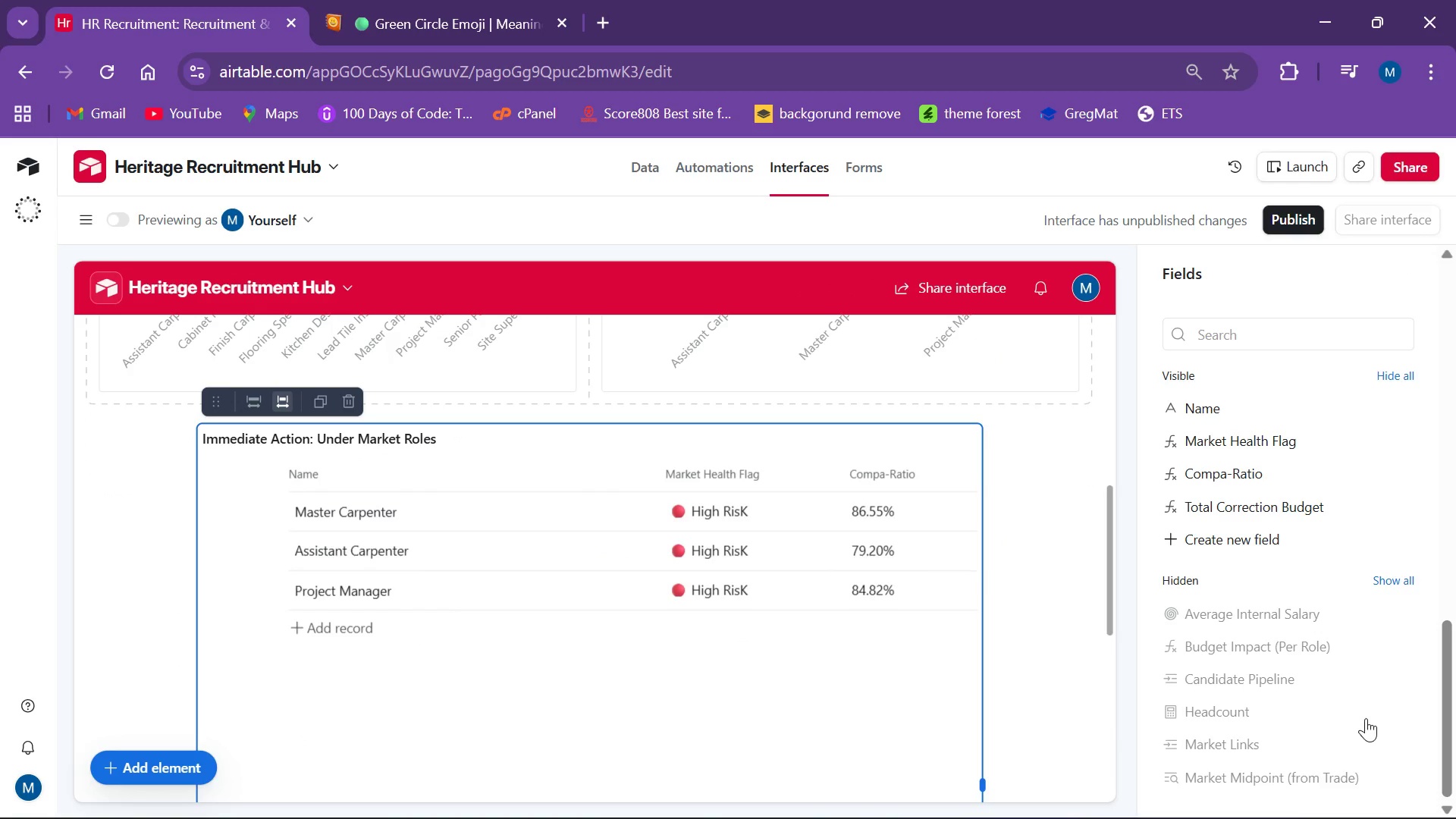 
wait(8.55)
 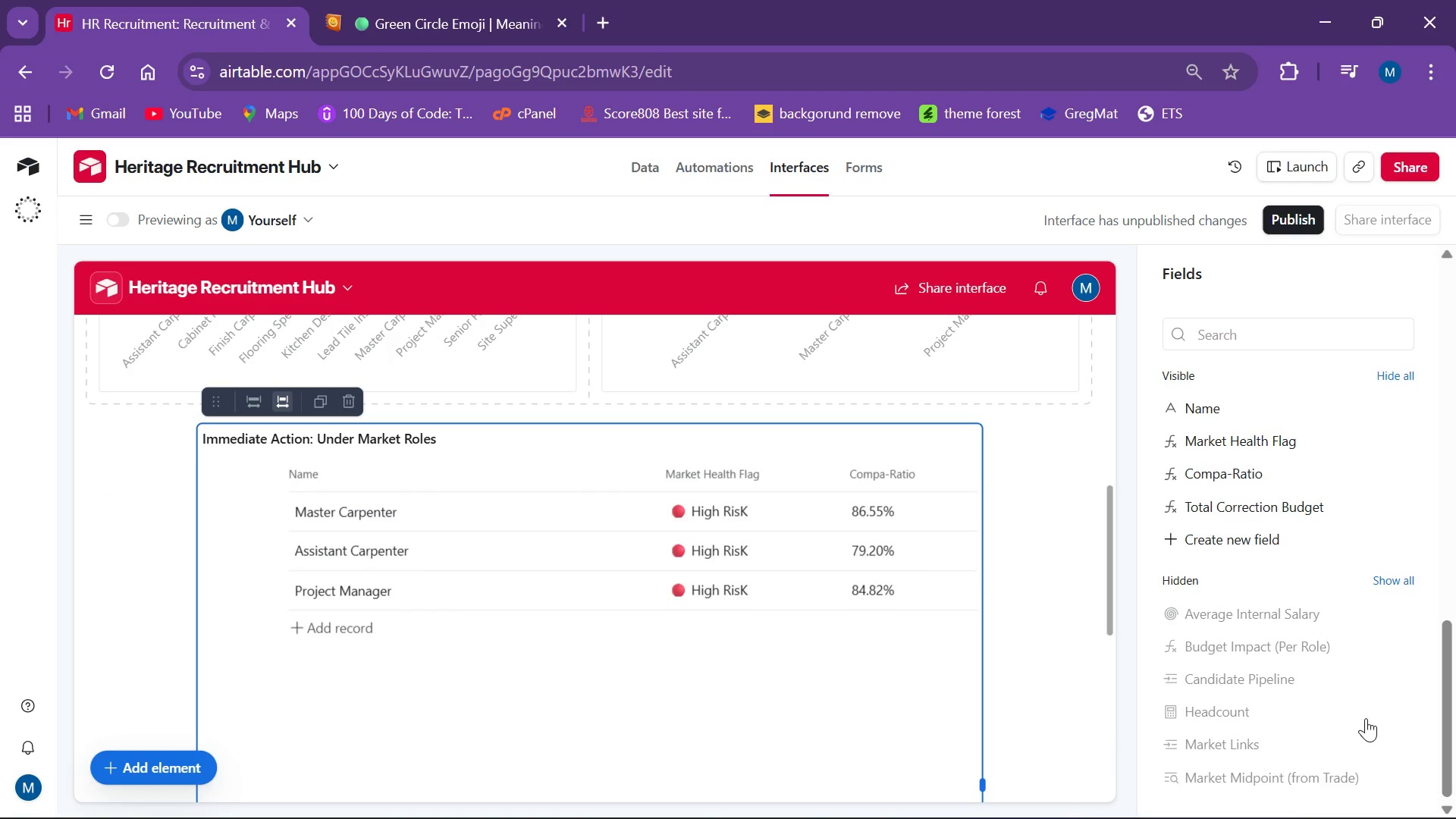 
left_click([1225, 719])
 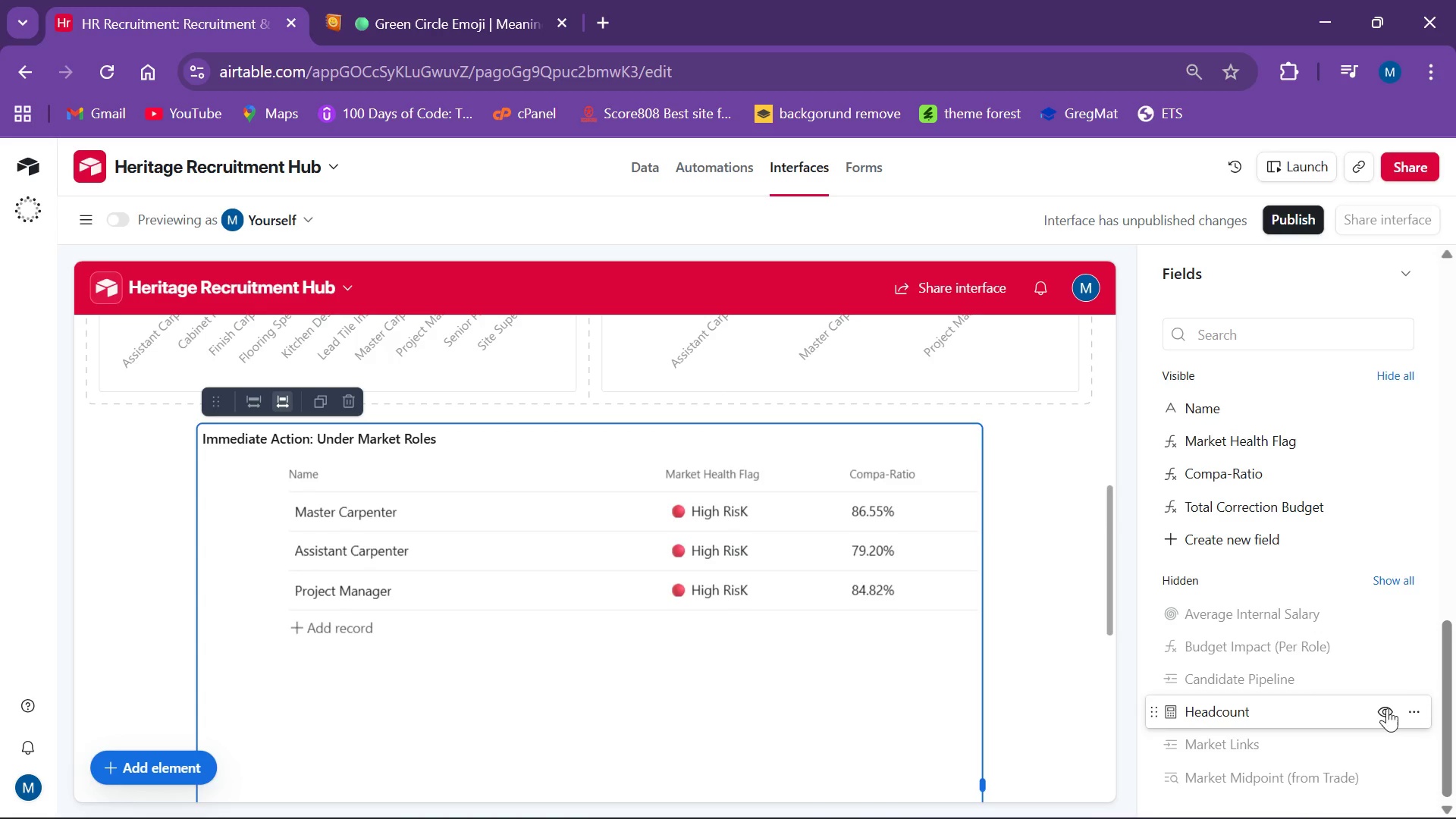 
left_click([1387, 708])
 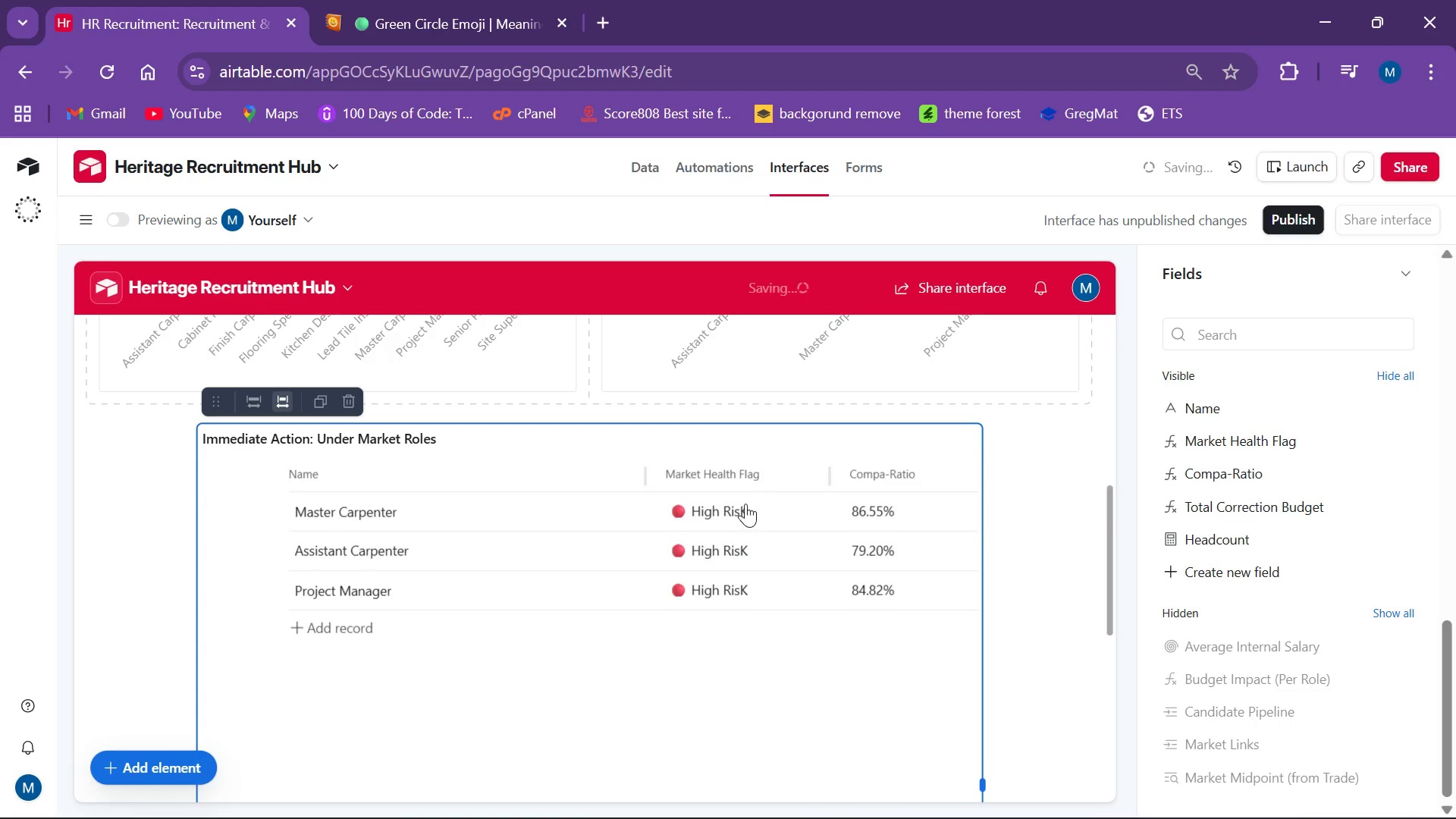 
left_click([738, 507])
 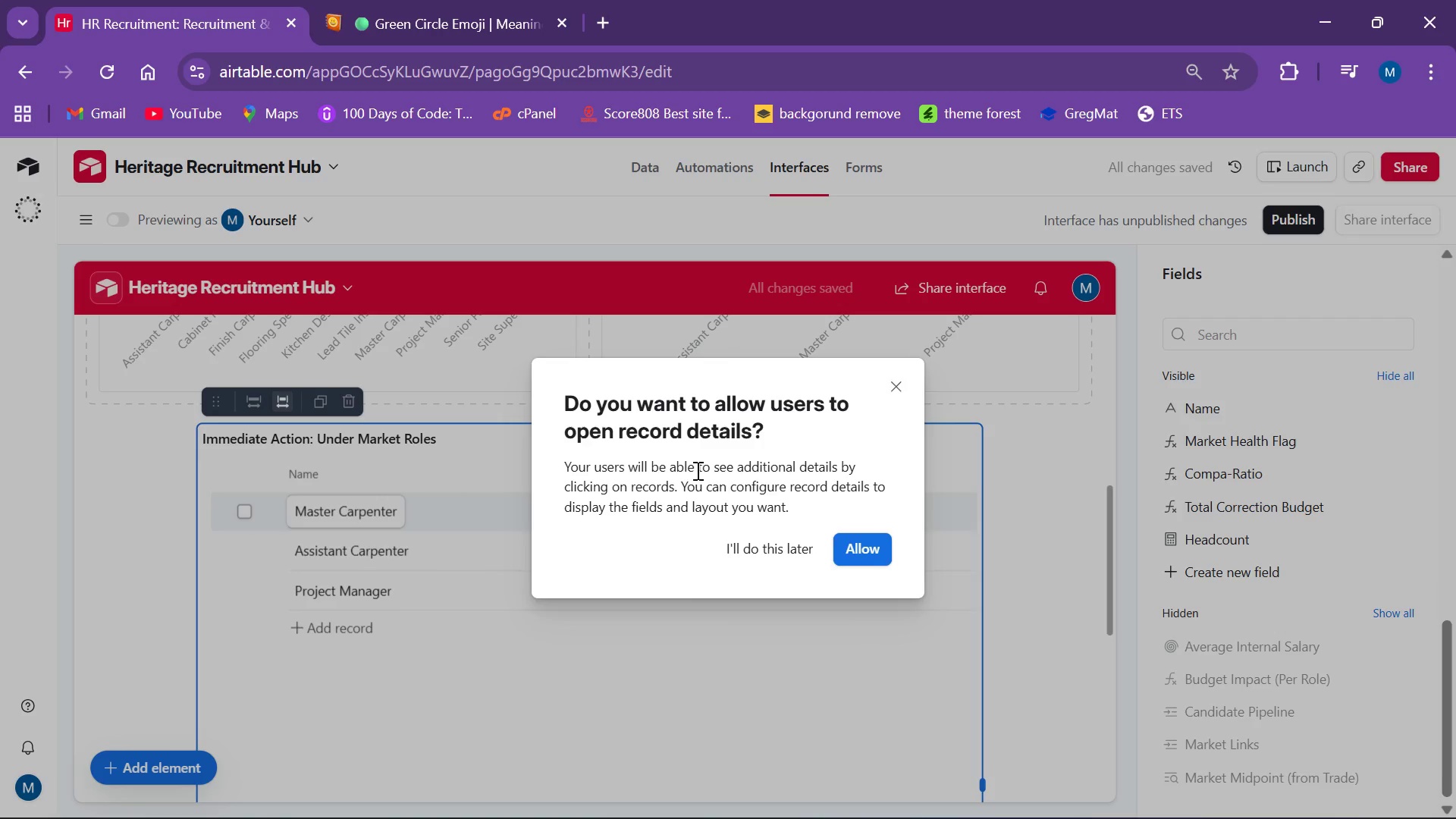 
left_click([862, 552])
 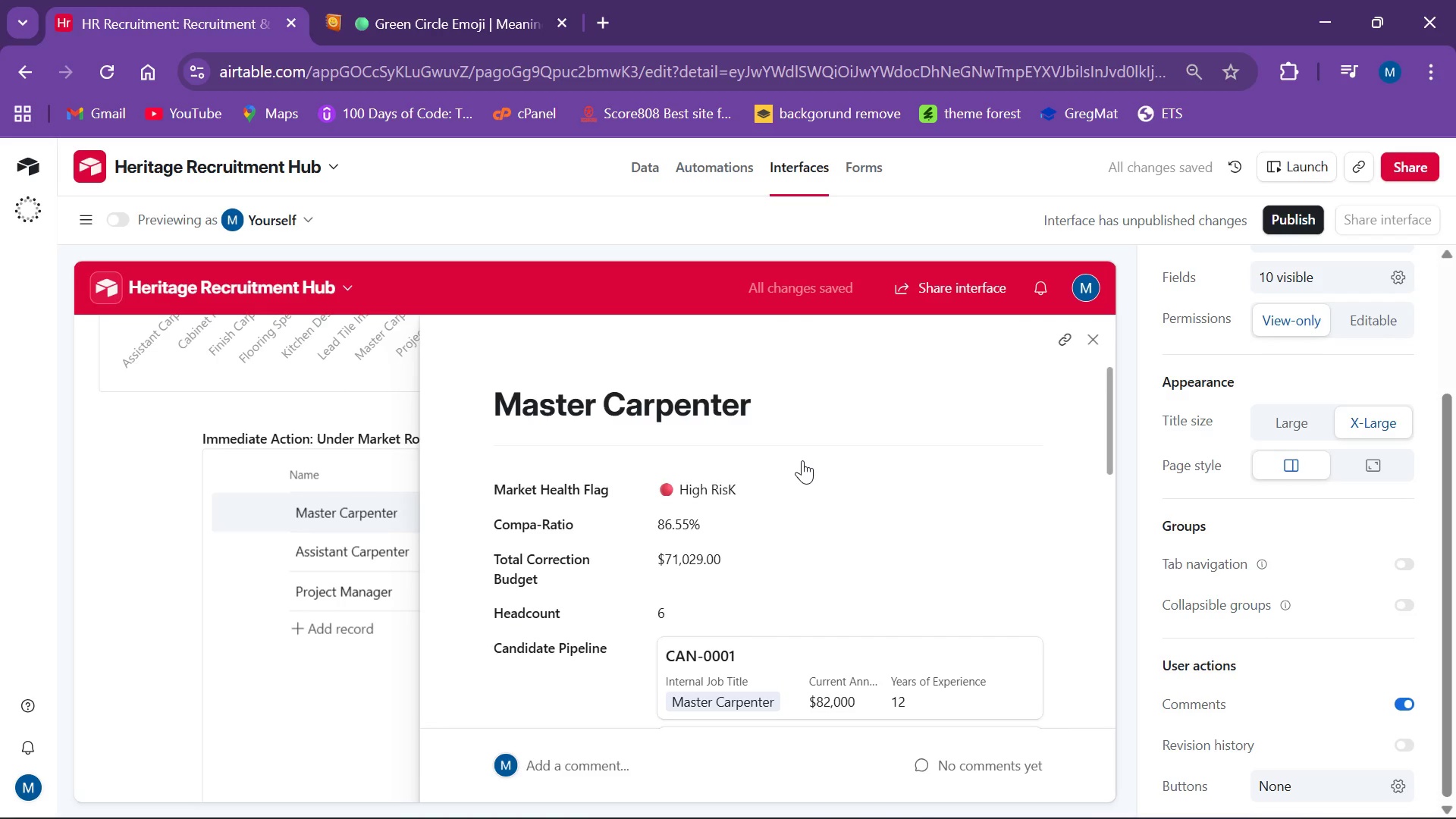 
scroll: coordinate [862, 513], scroll_direction: down, amount: 10.0
 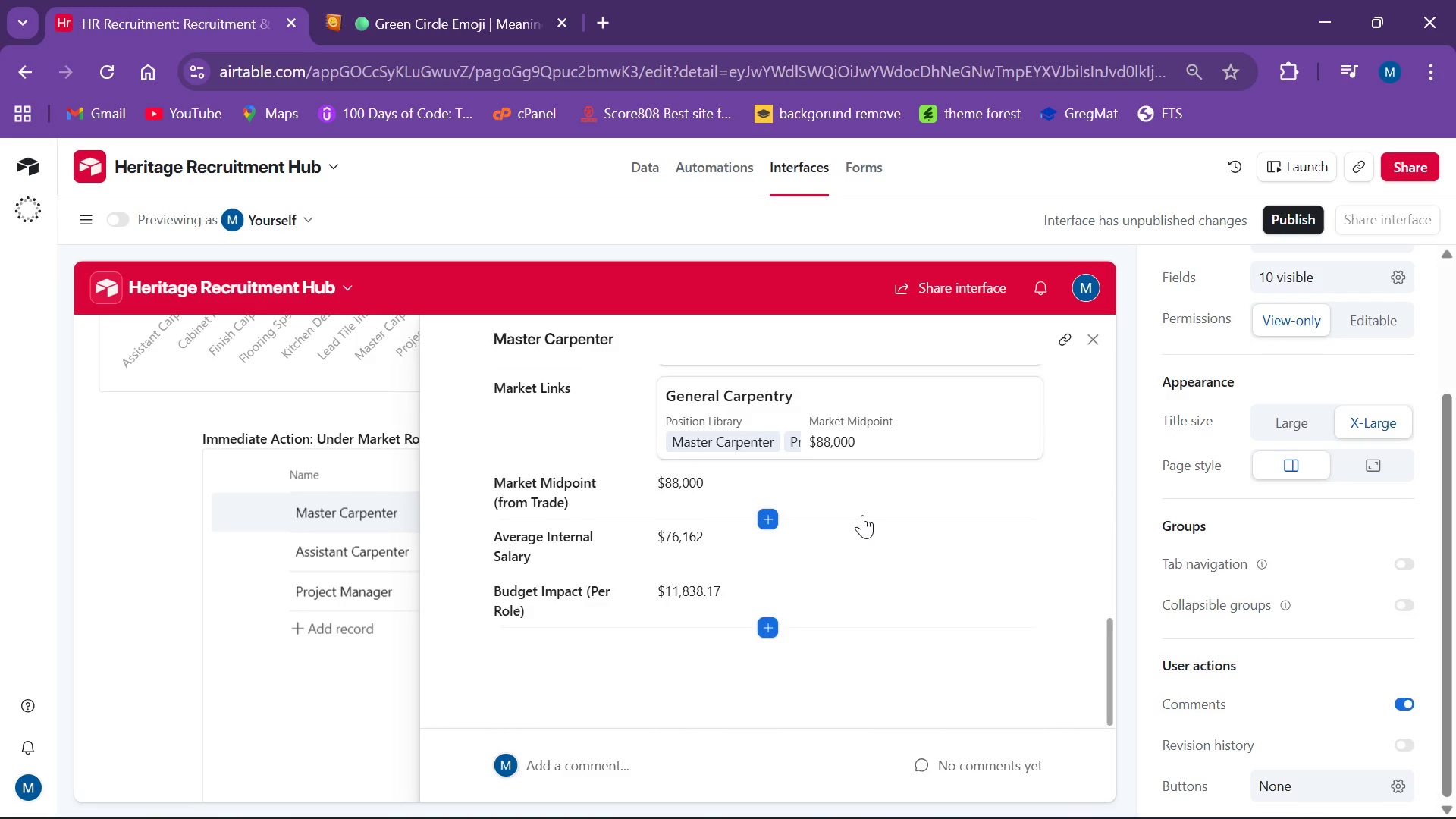 
scroll: coordinate [857, 515], scroll_direction: up, amount: 15.0
 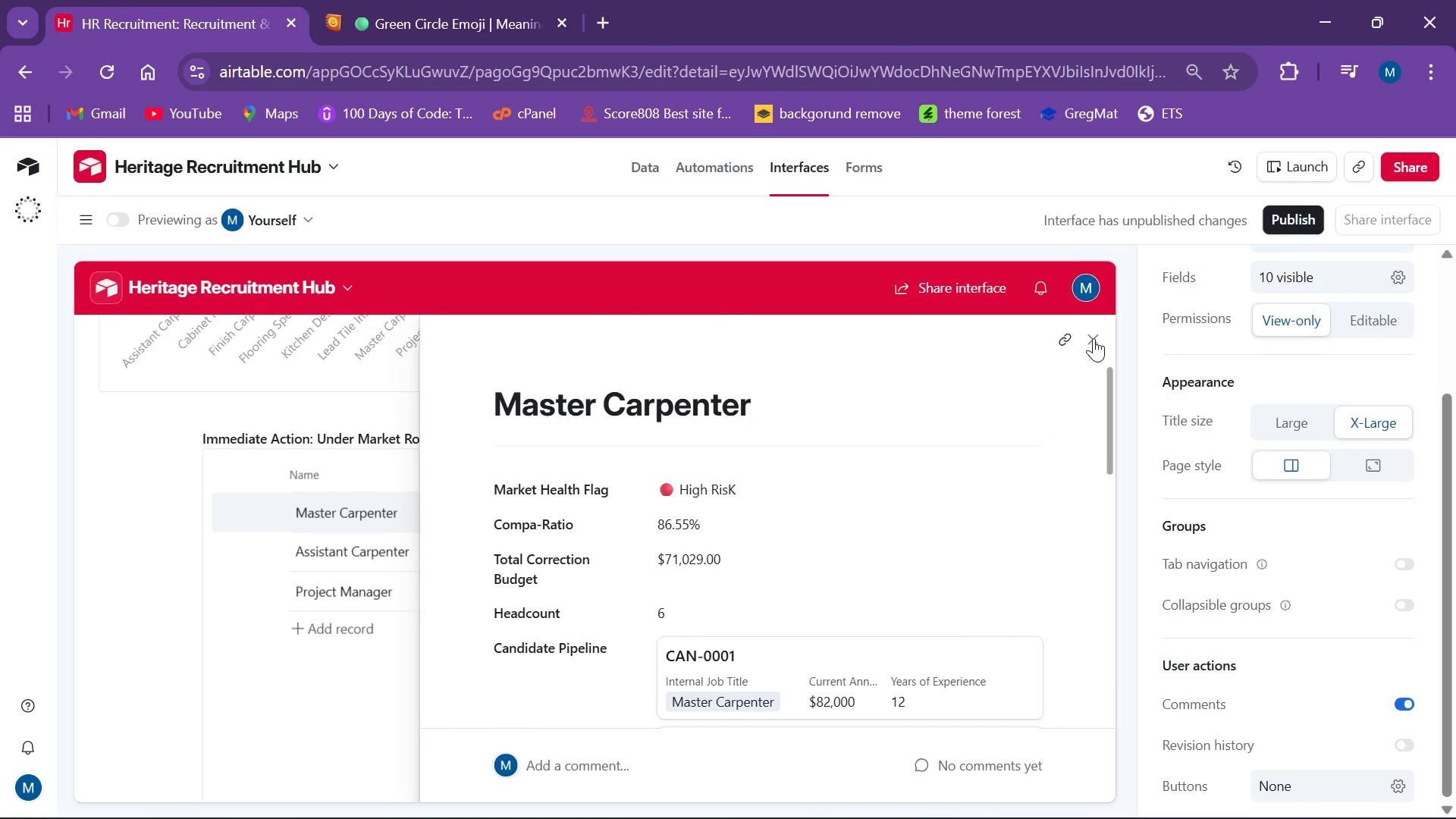 
left_click_drag(start_coordinate=[1095, 338], to_coordinate=[1097, 347])
 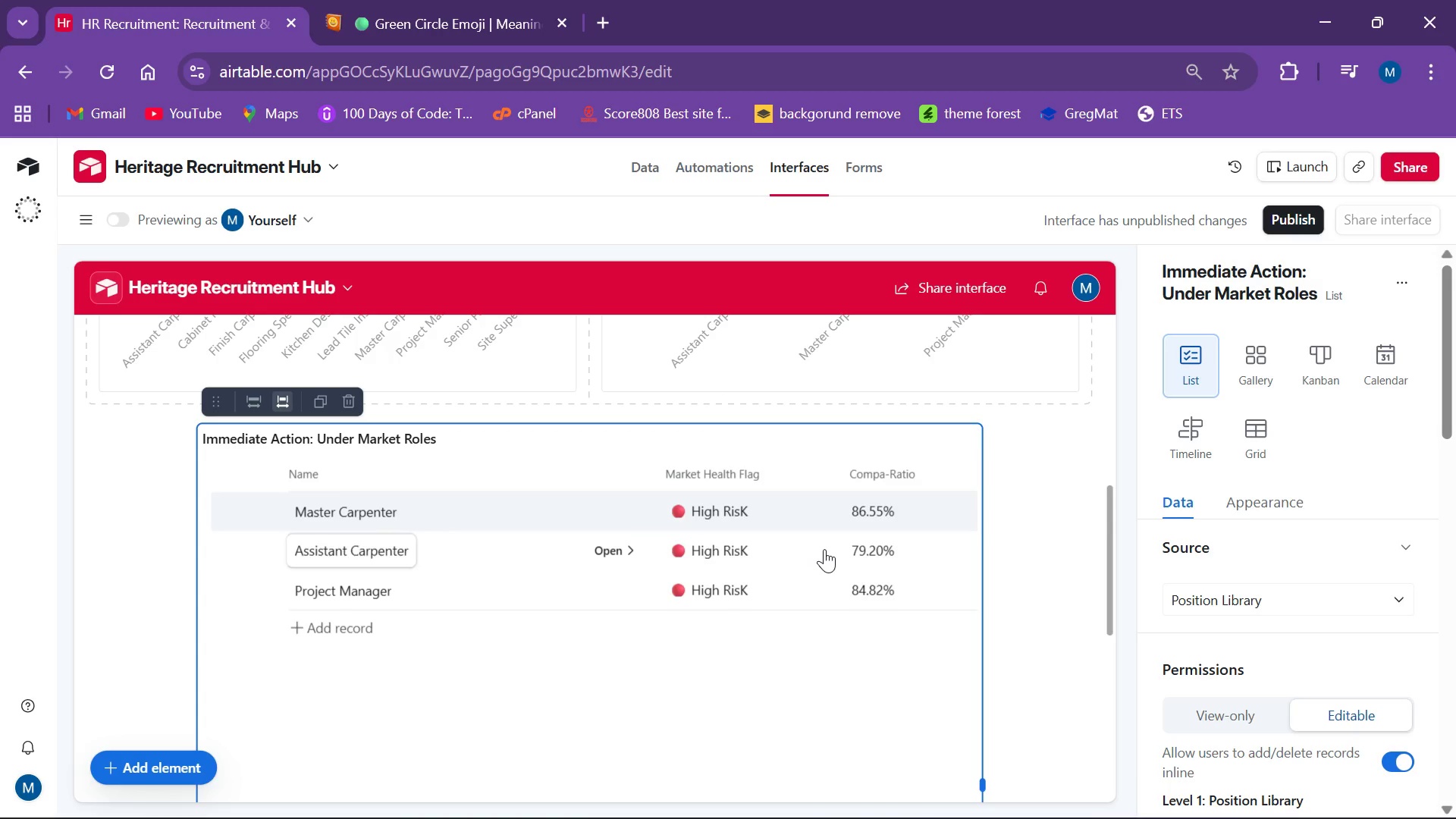 
wait(64.95)
 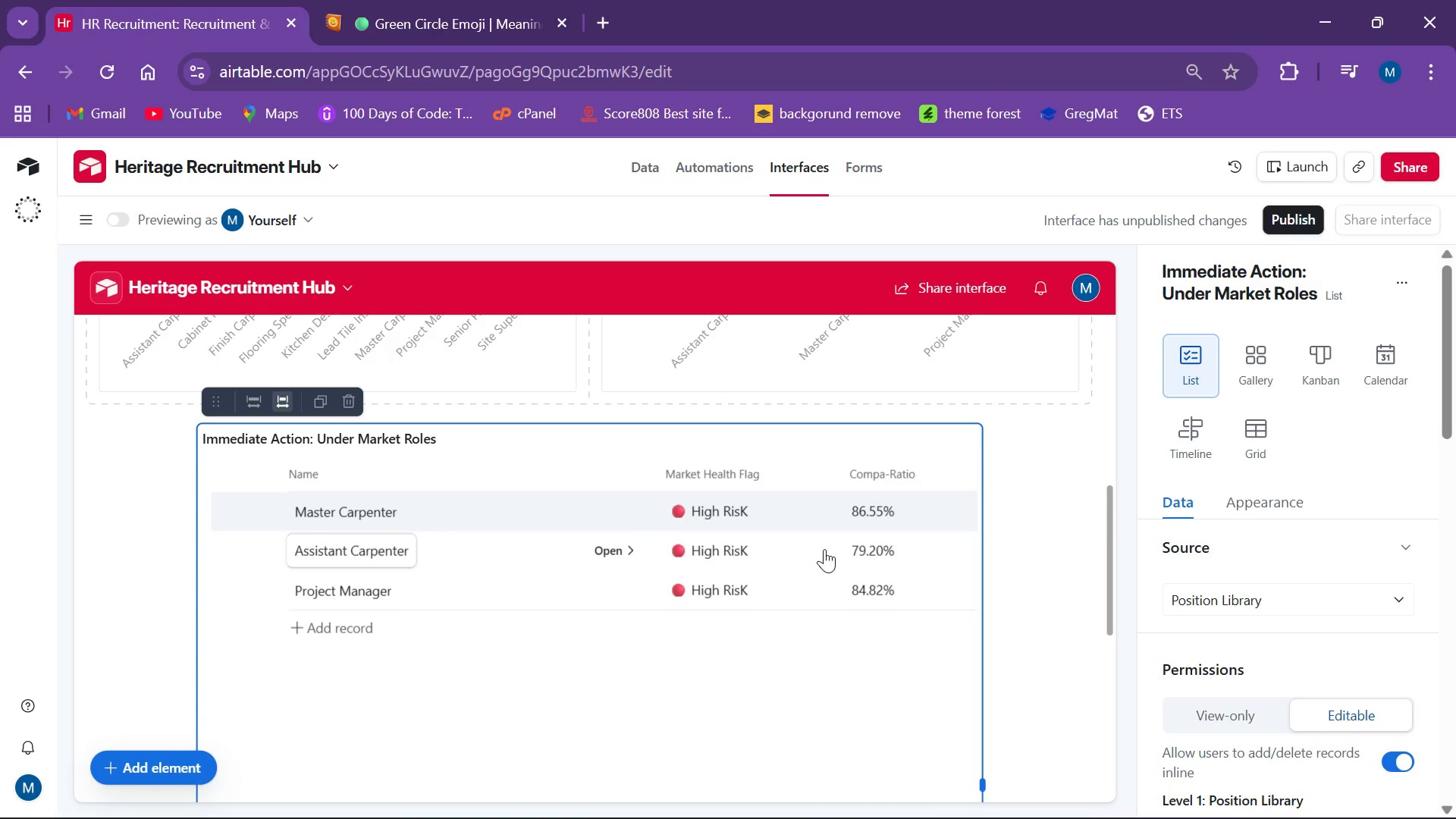 
scroll: coordinate [608, 545], scroll_direction: down, amount: 4.0
 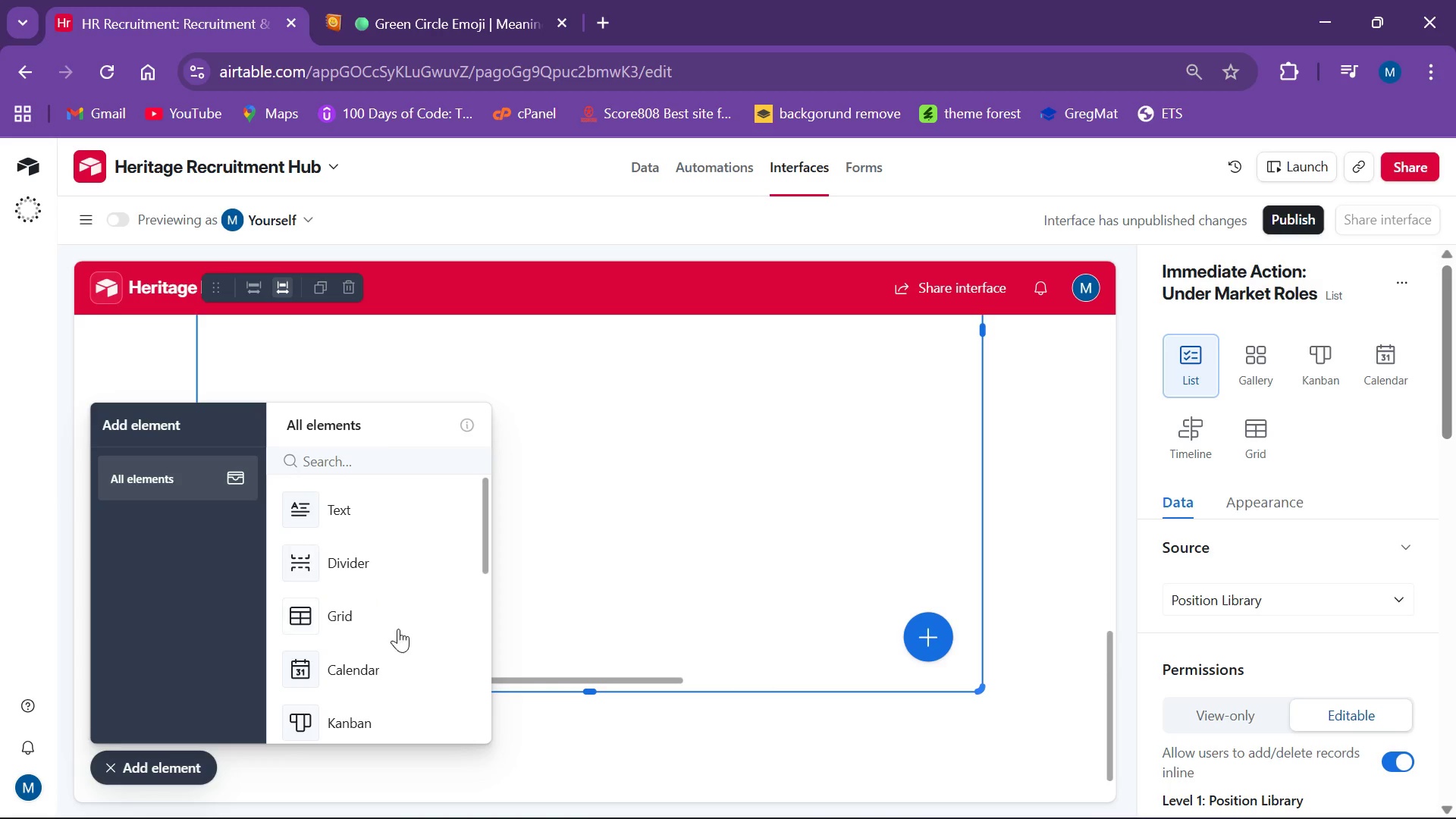 
left_click([371, 616])
 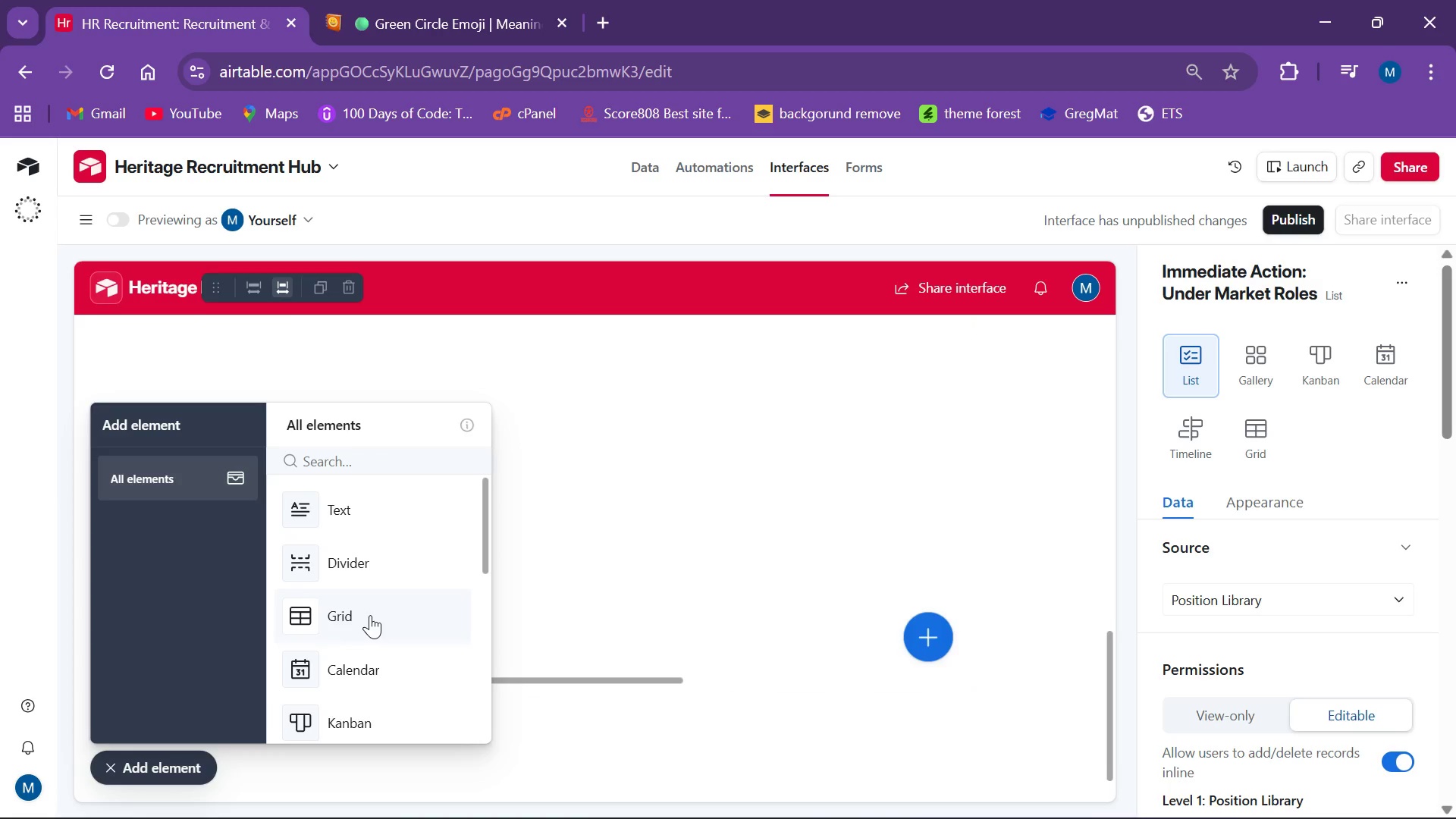 
mouse_move([389, 621])
 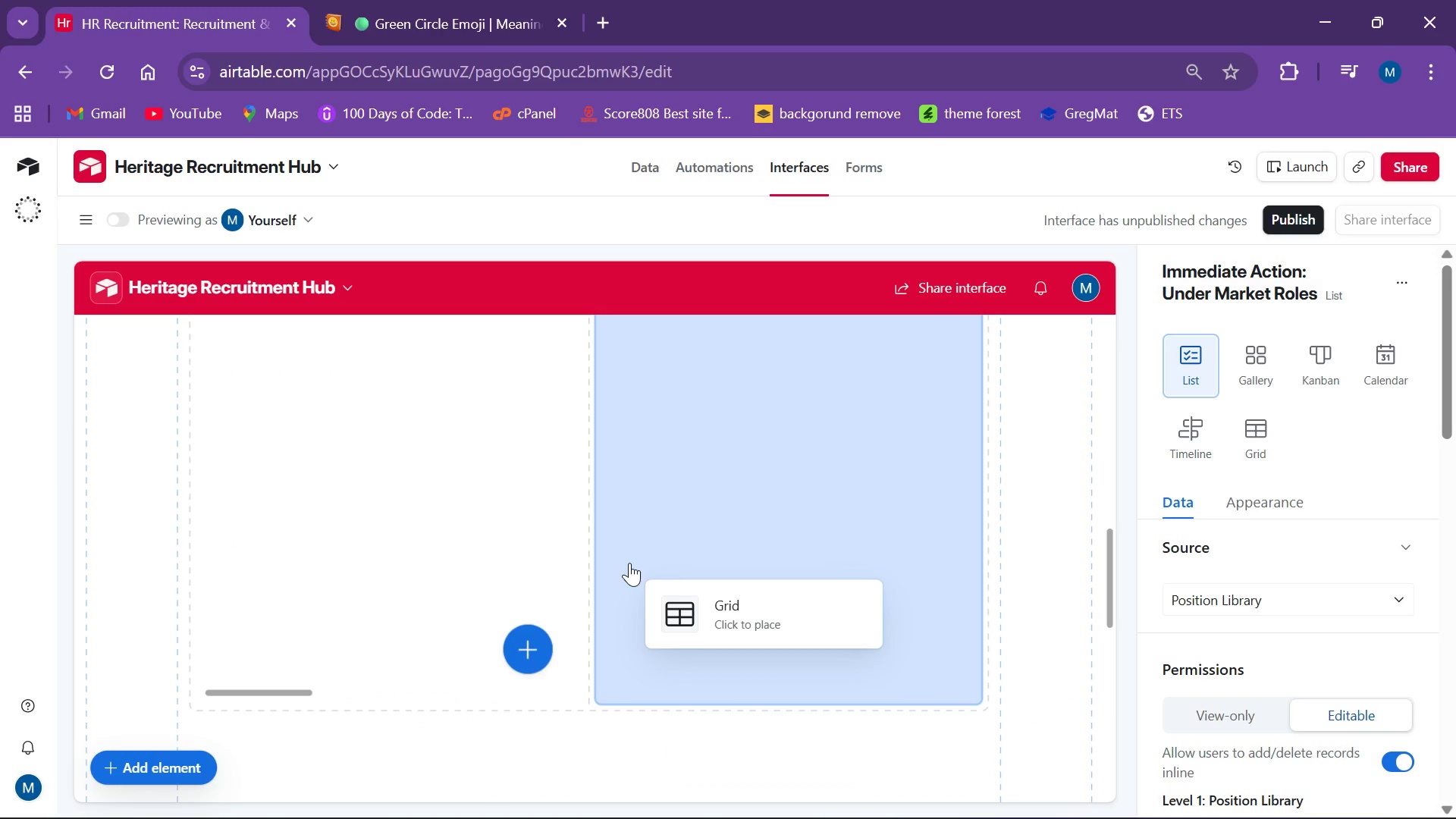 
scroll: coordinate [629, 563], scroll_direction: up, amount: 3.0
 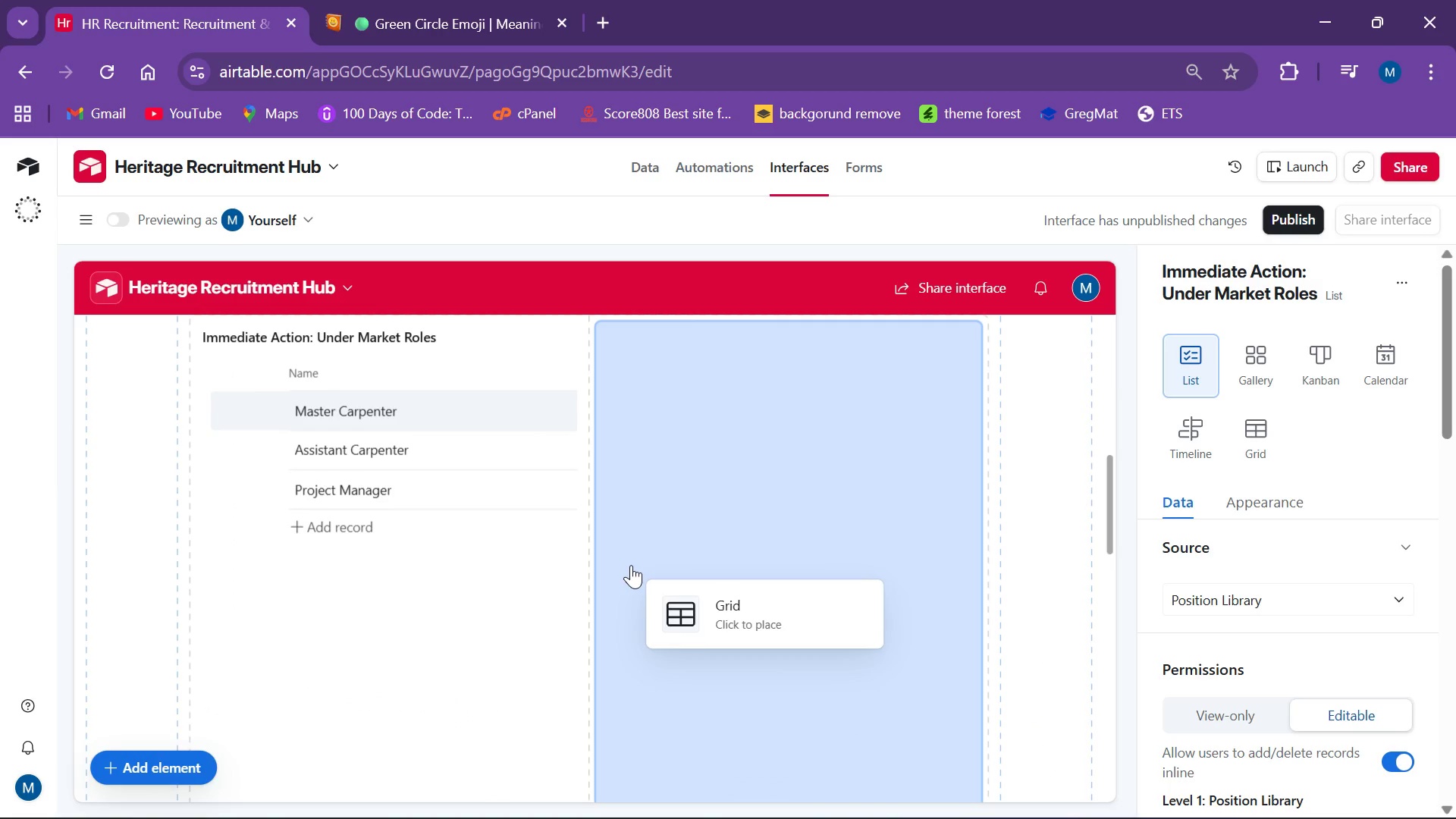 
scroll: coordinate [631, 569], scroll_direction: down, amount: 4.0
 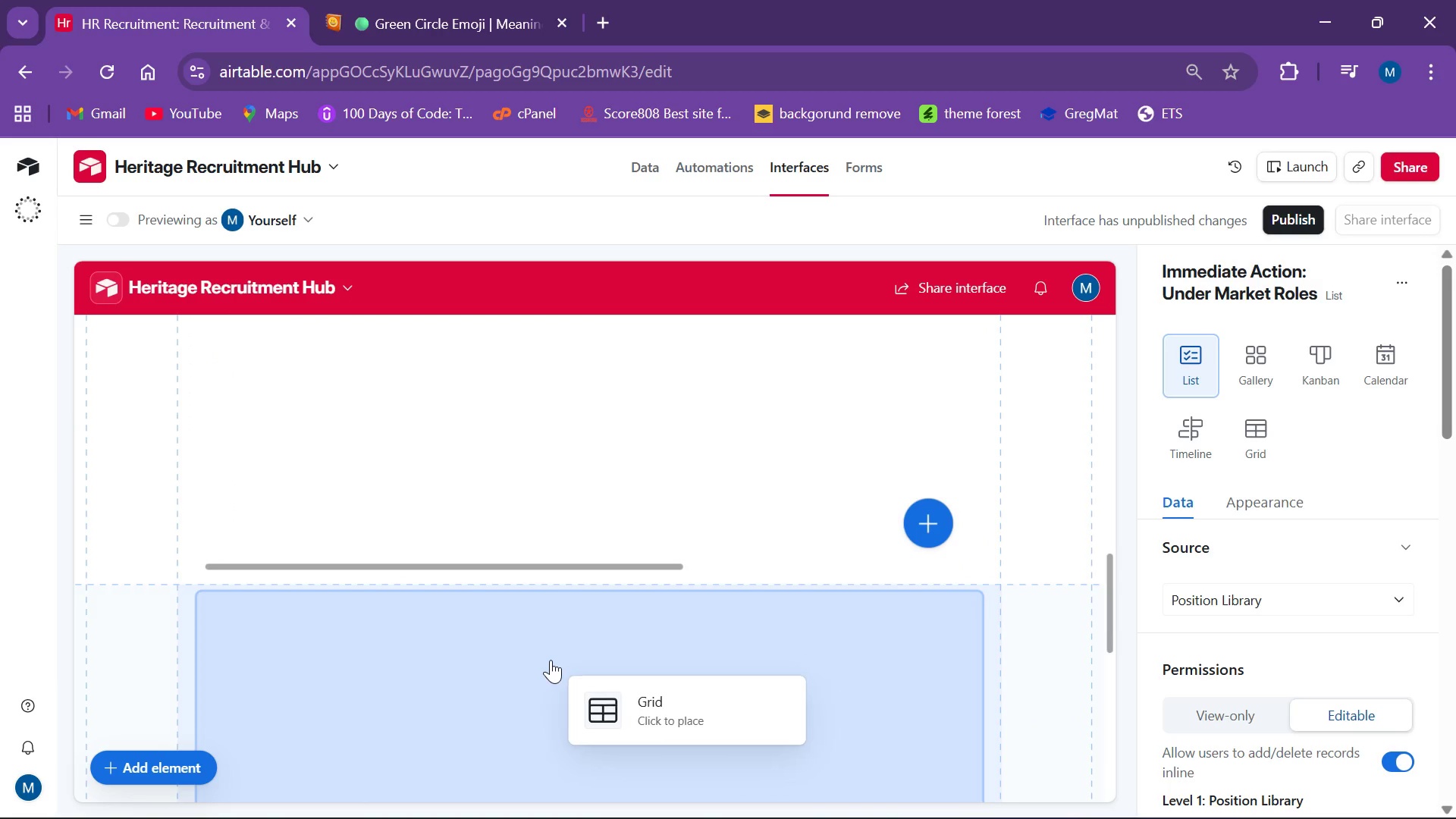 
left_click([551, 661])
 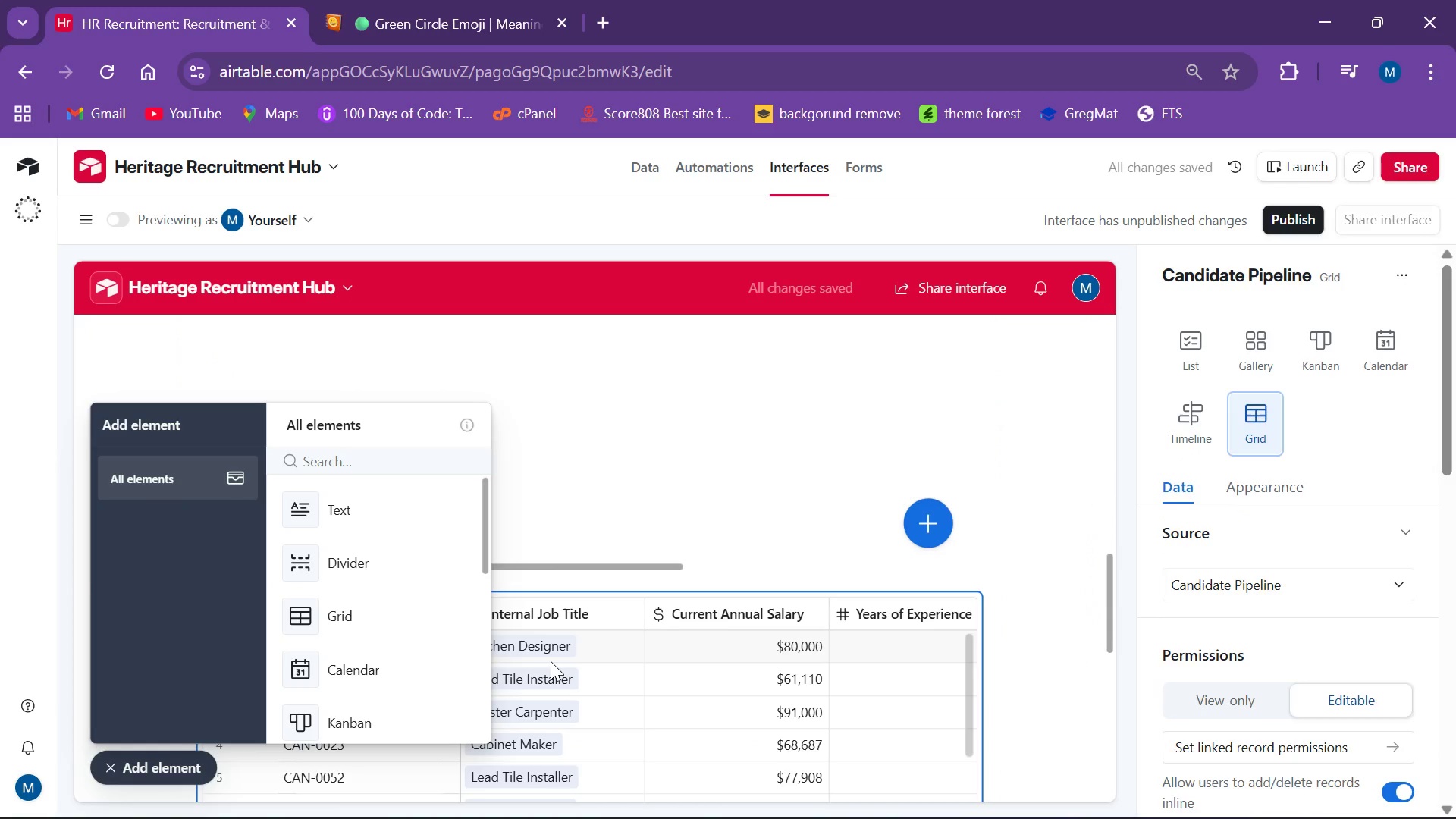 
wait(10.11)
 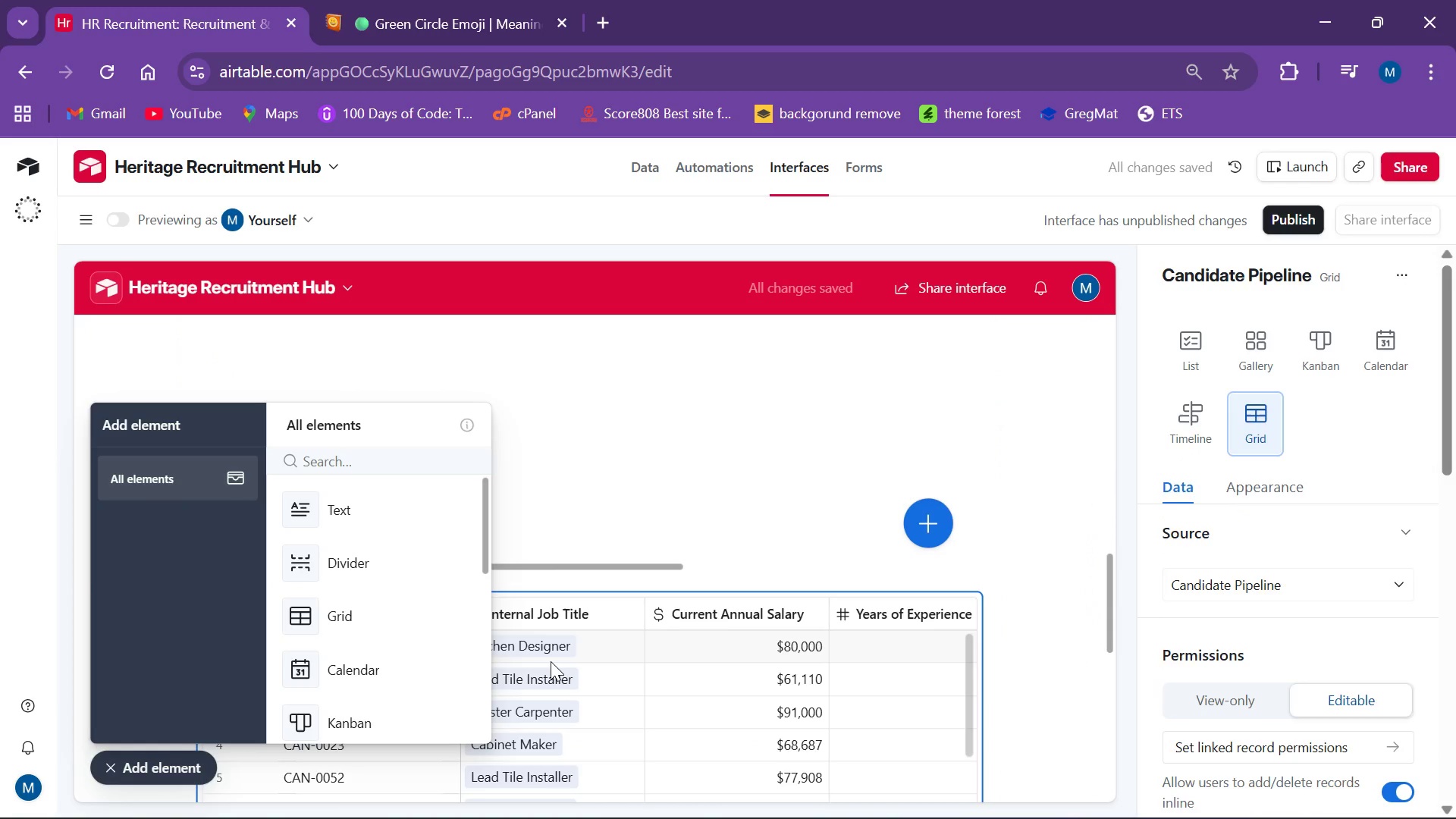 
left_click([1271, 591])
 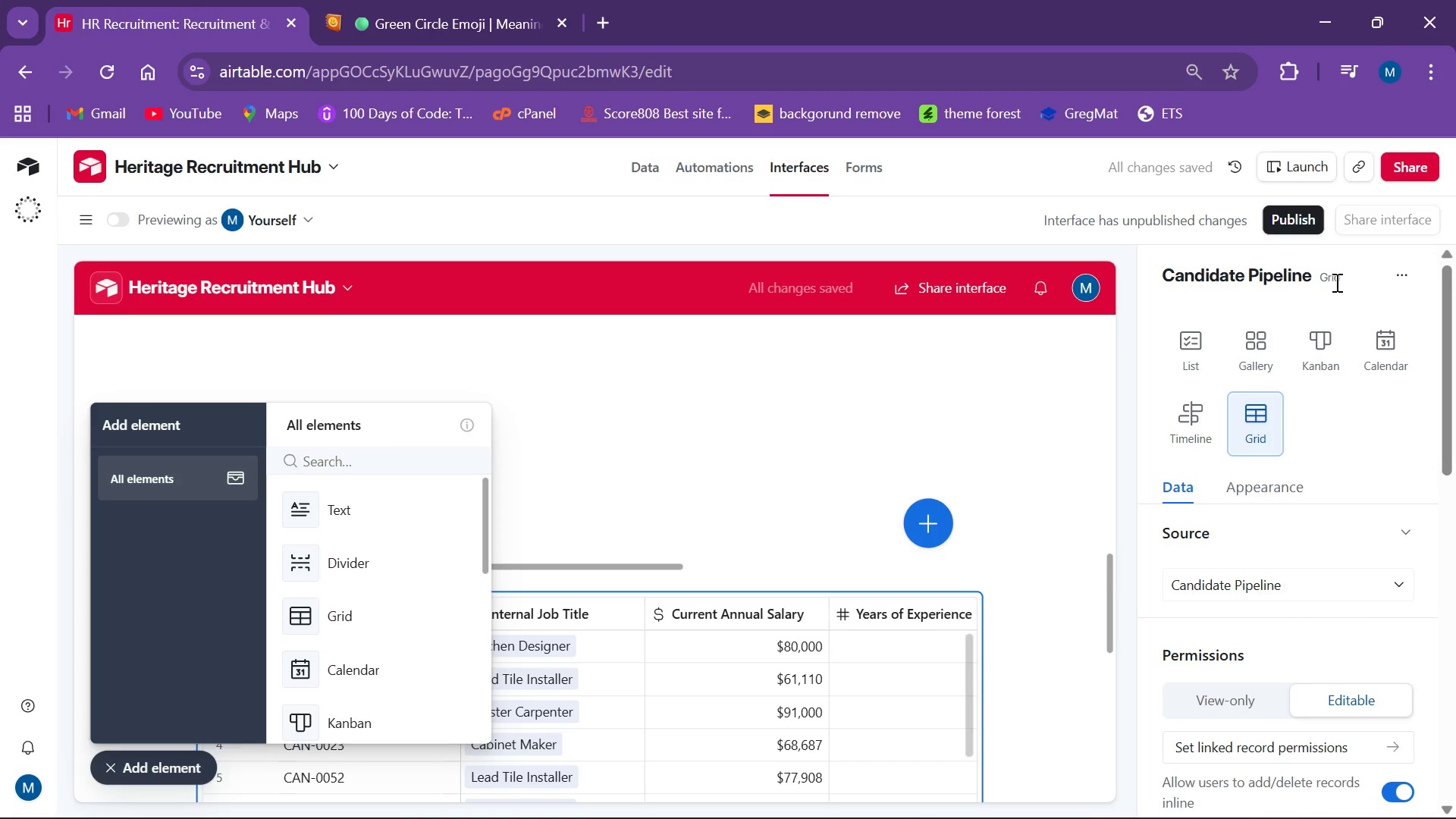 
wait(7.95)
 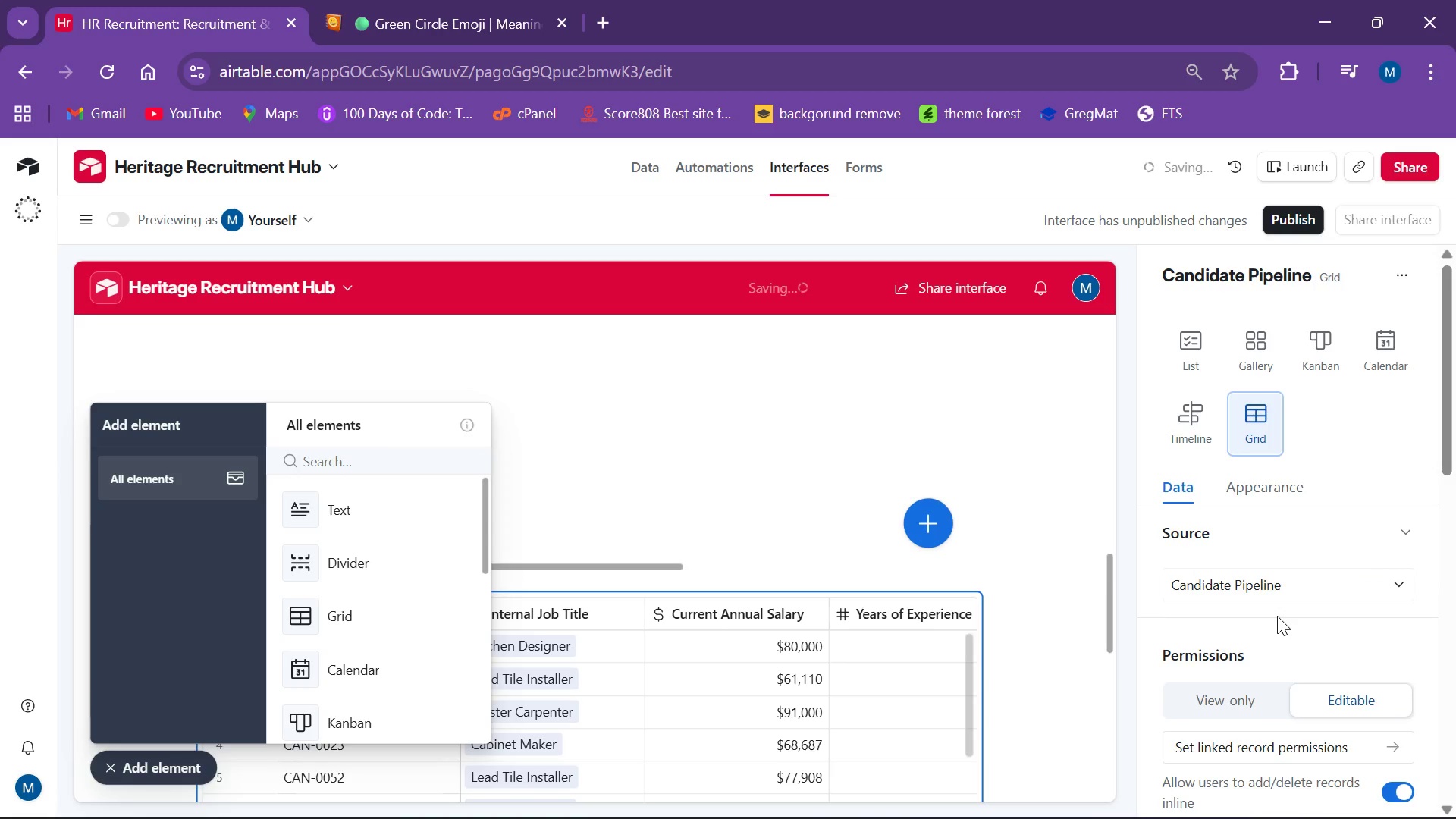 
left_click([1257, 326])
 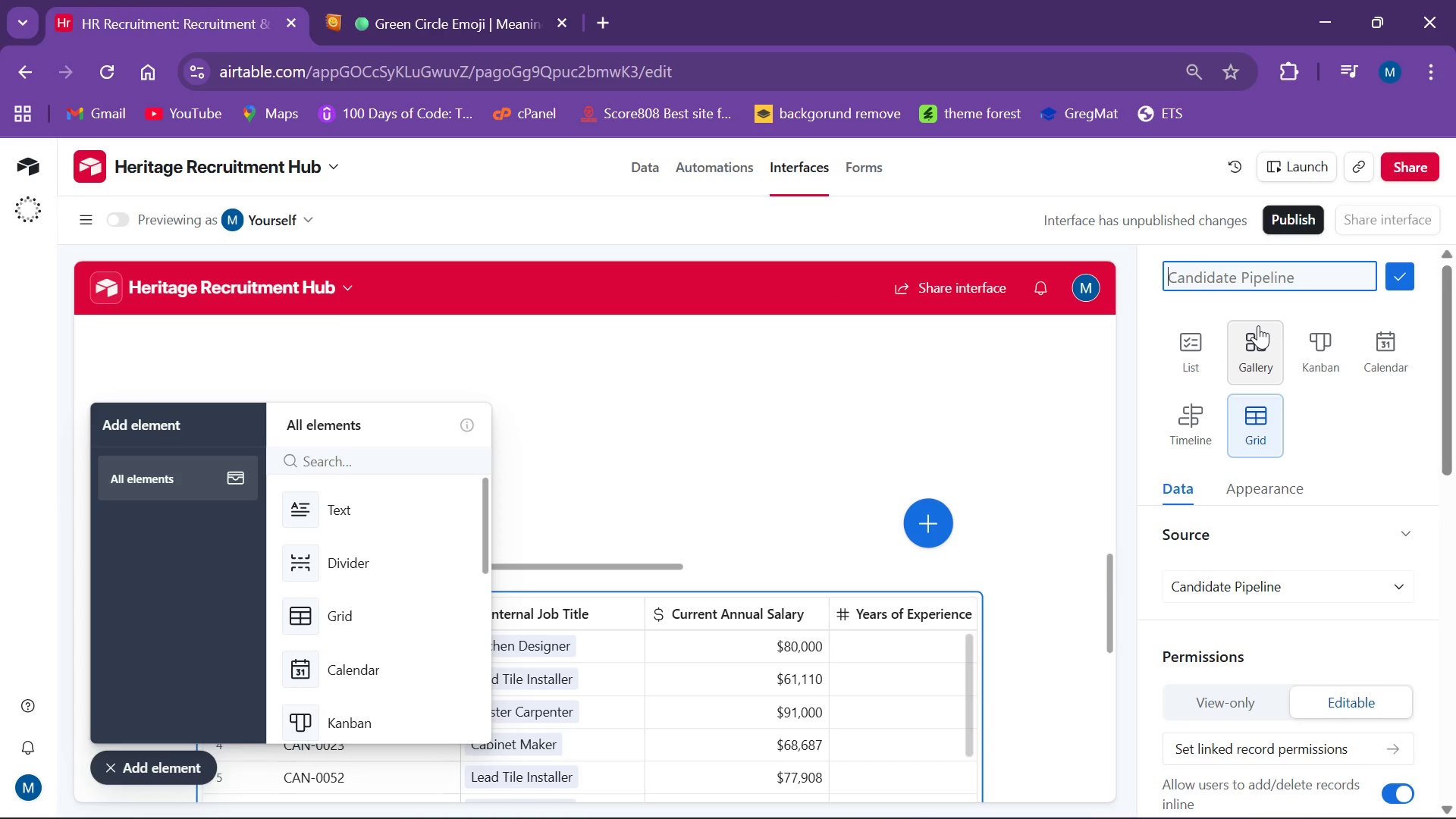 
type(Active Candidate Review)
 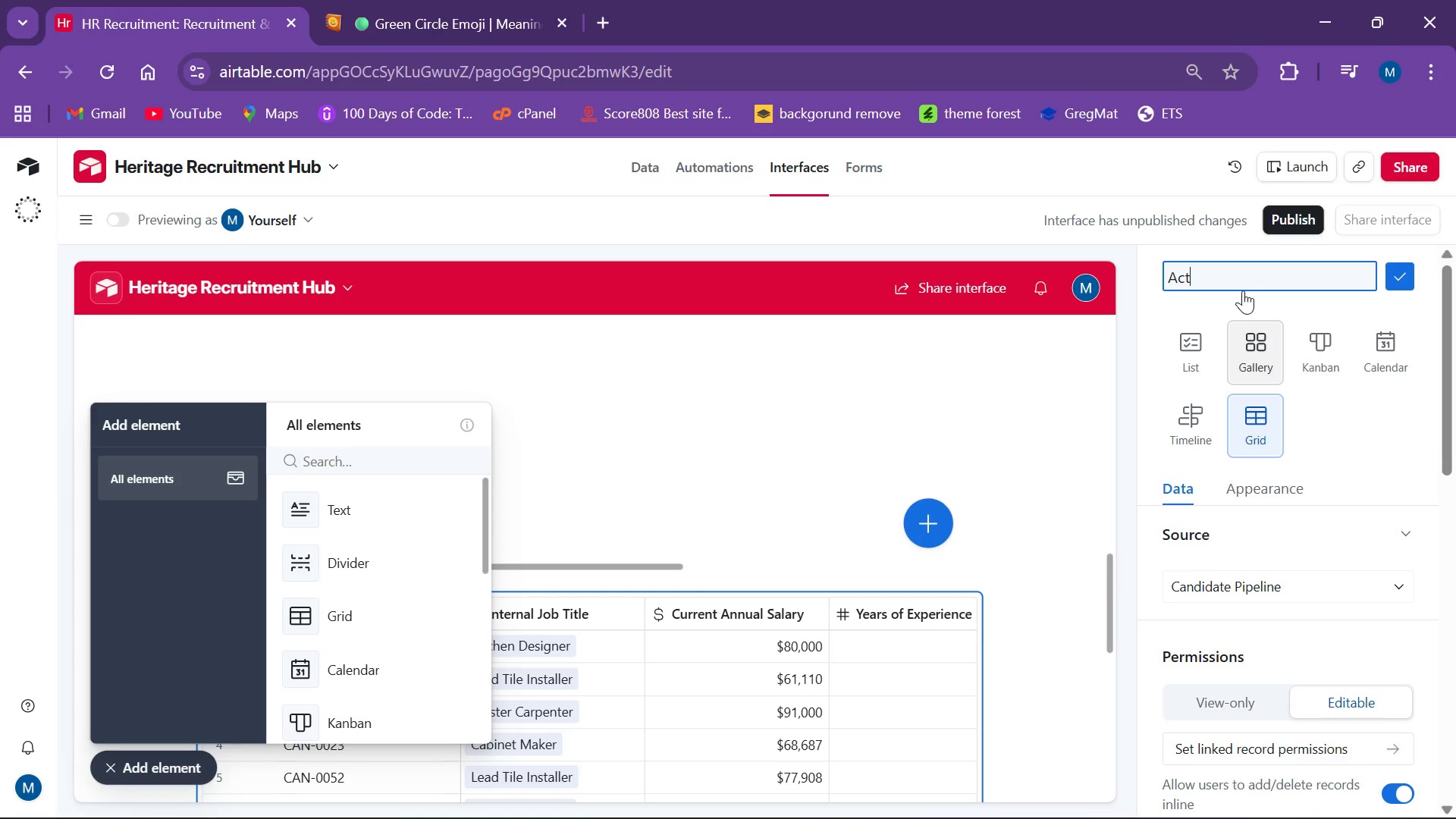 
left_click([1235, 275])
 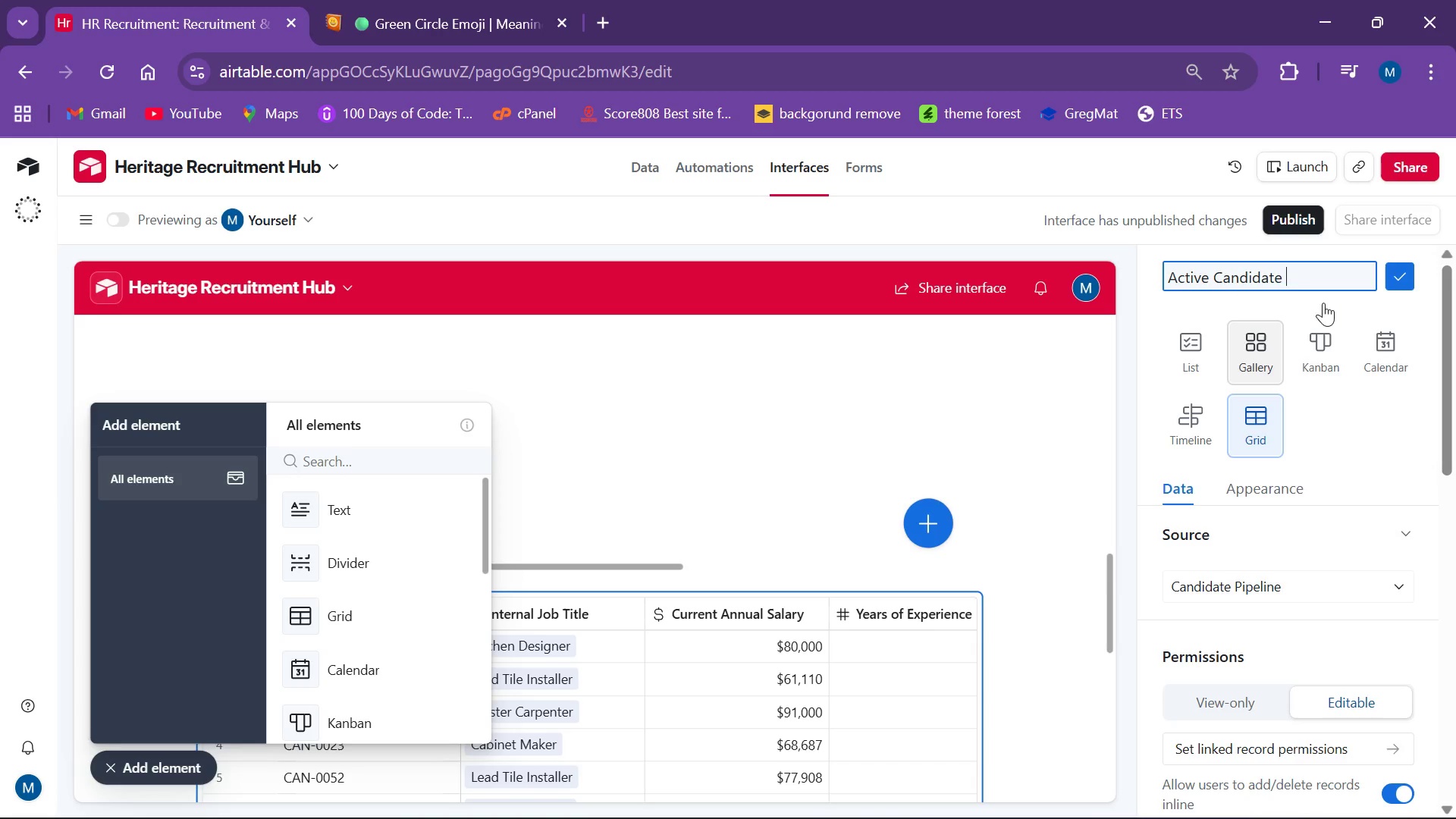 
left_click([1309, 269])
 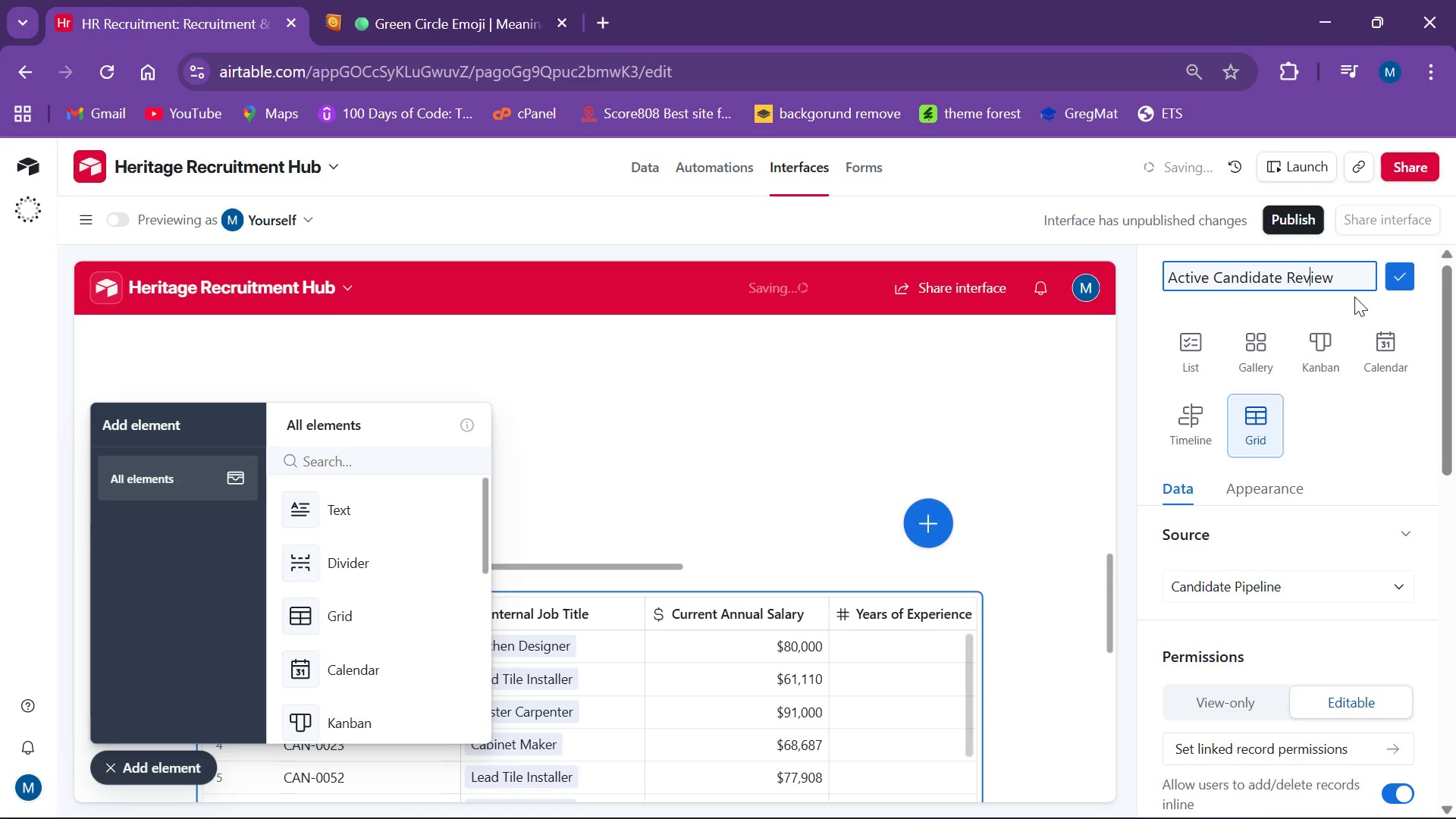 
left_click([1398, 272])
 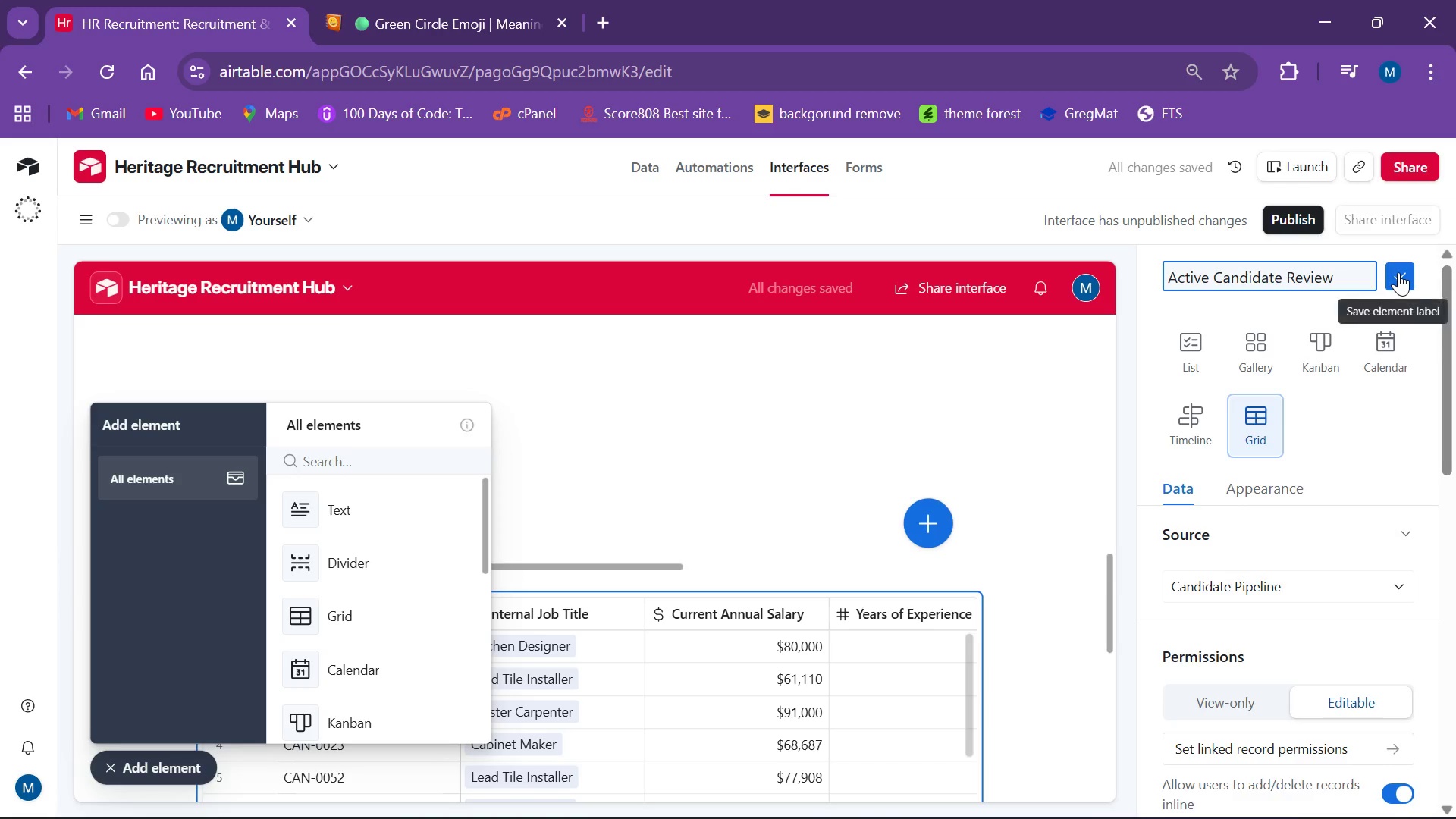 
mouse_move([1380, 297])
 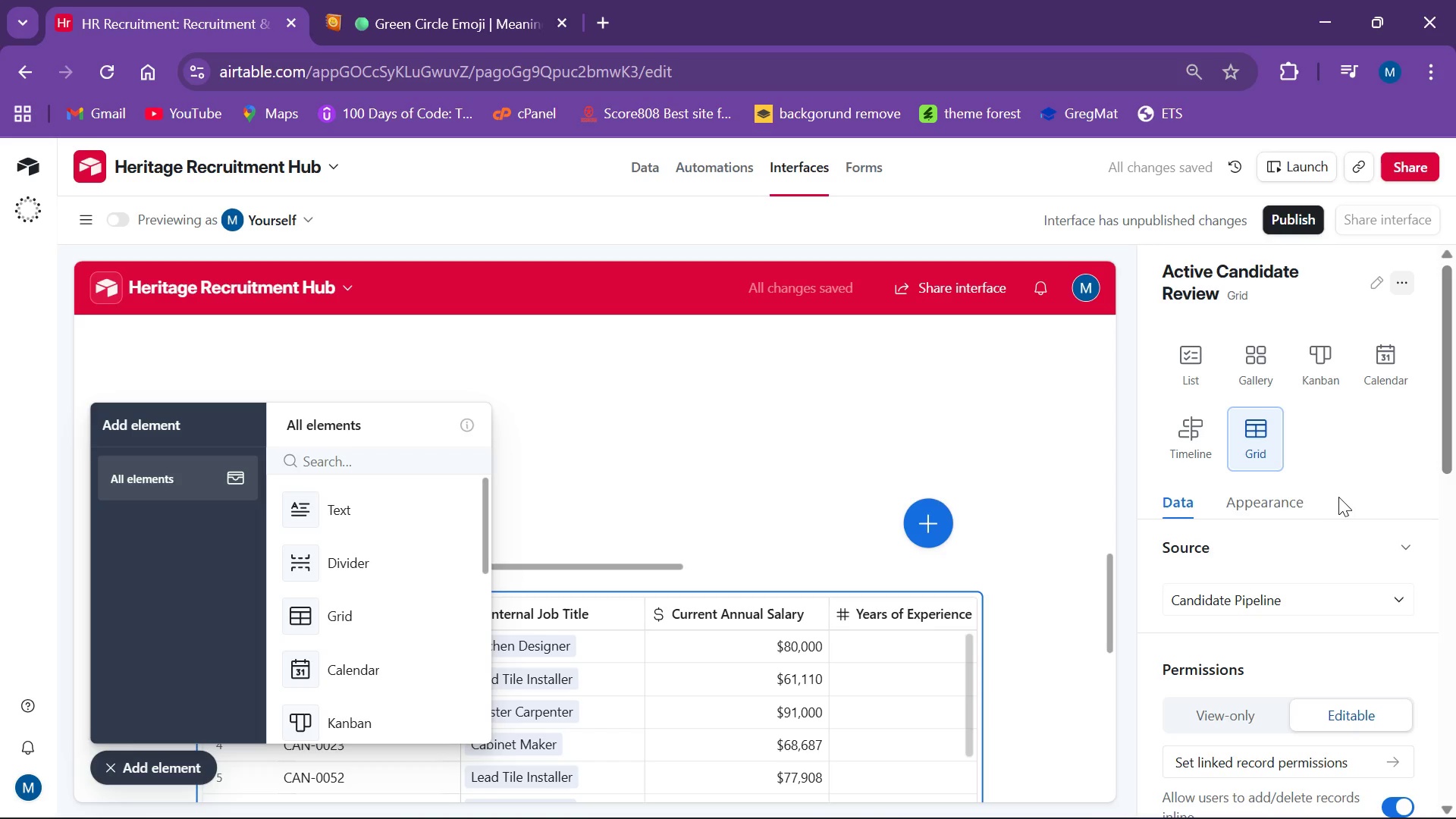 
scroll: coordinate [1347, 513], scroll_direction: down, amount: 11.0
 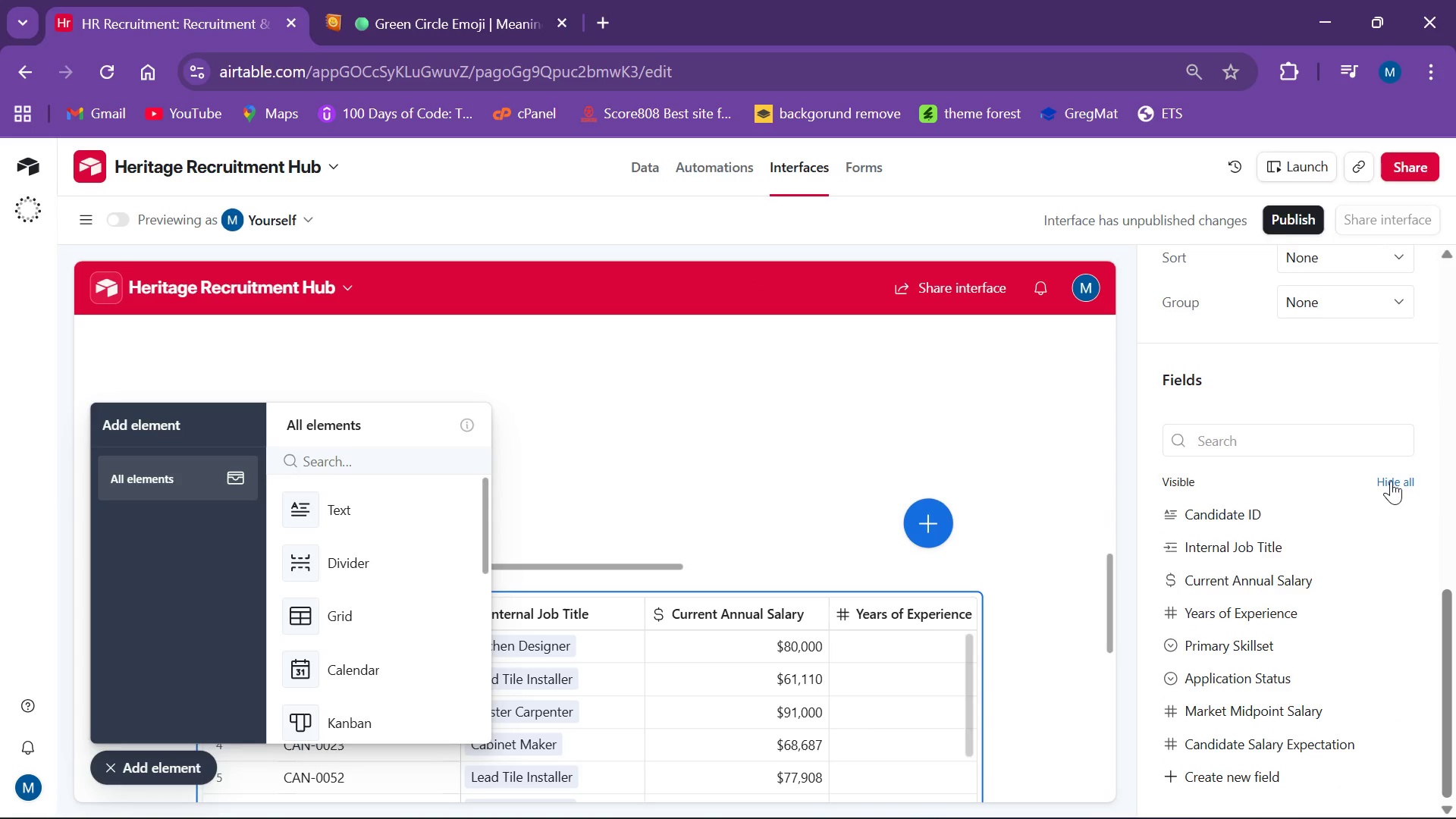 
left_click([1391, 481])
 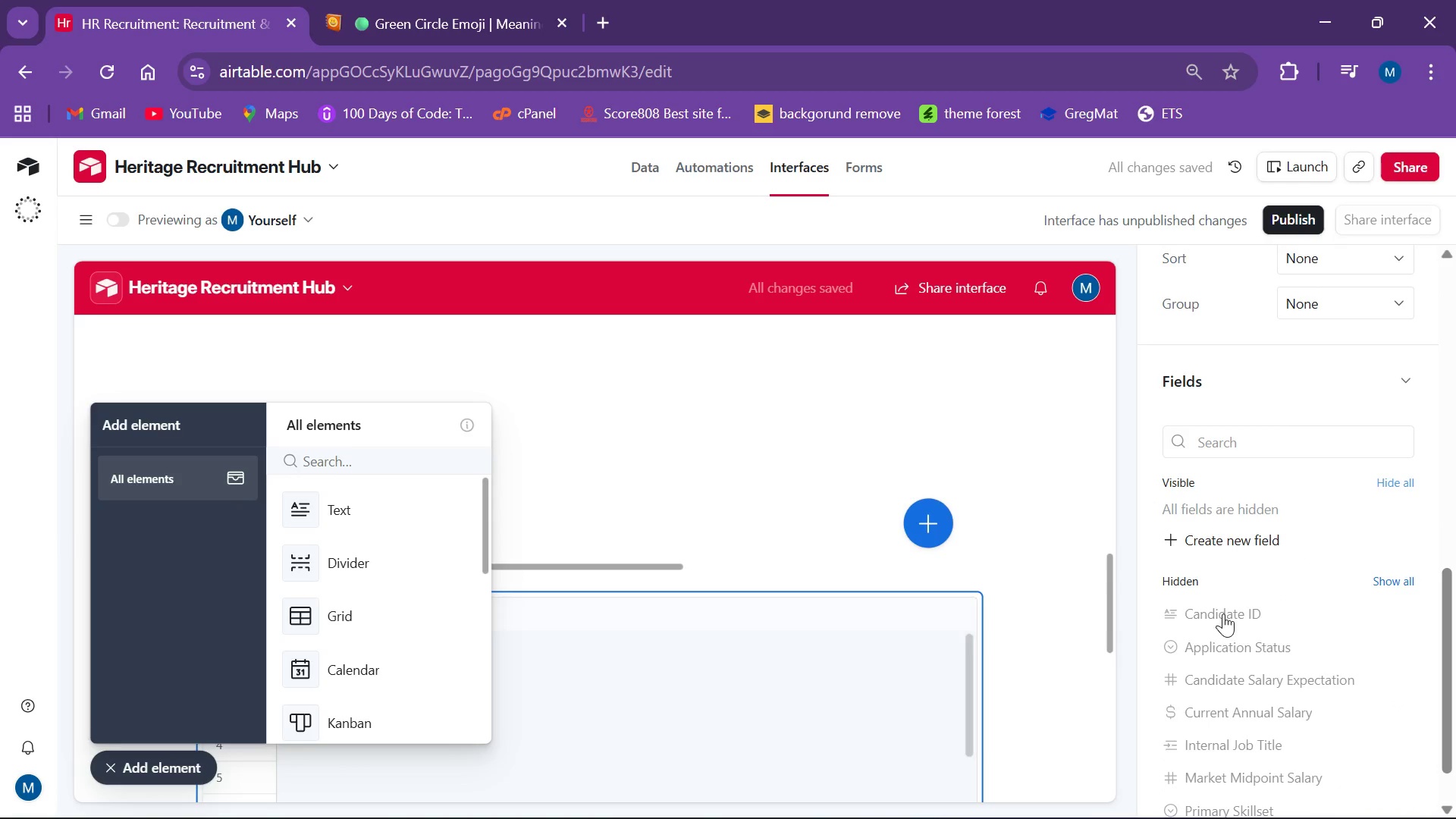 
wait(5.84)
 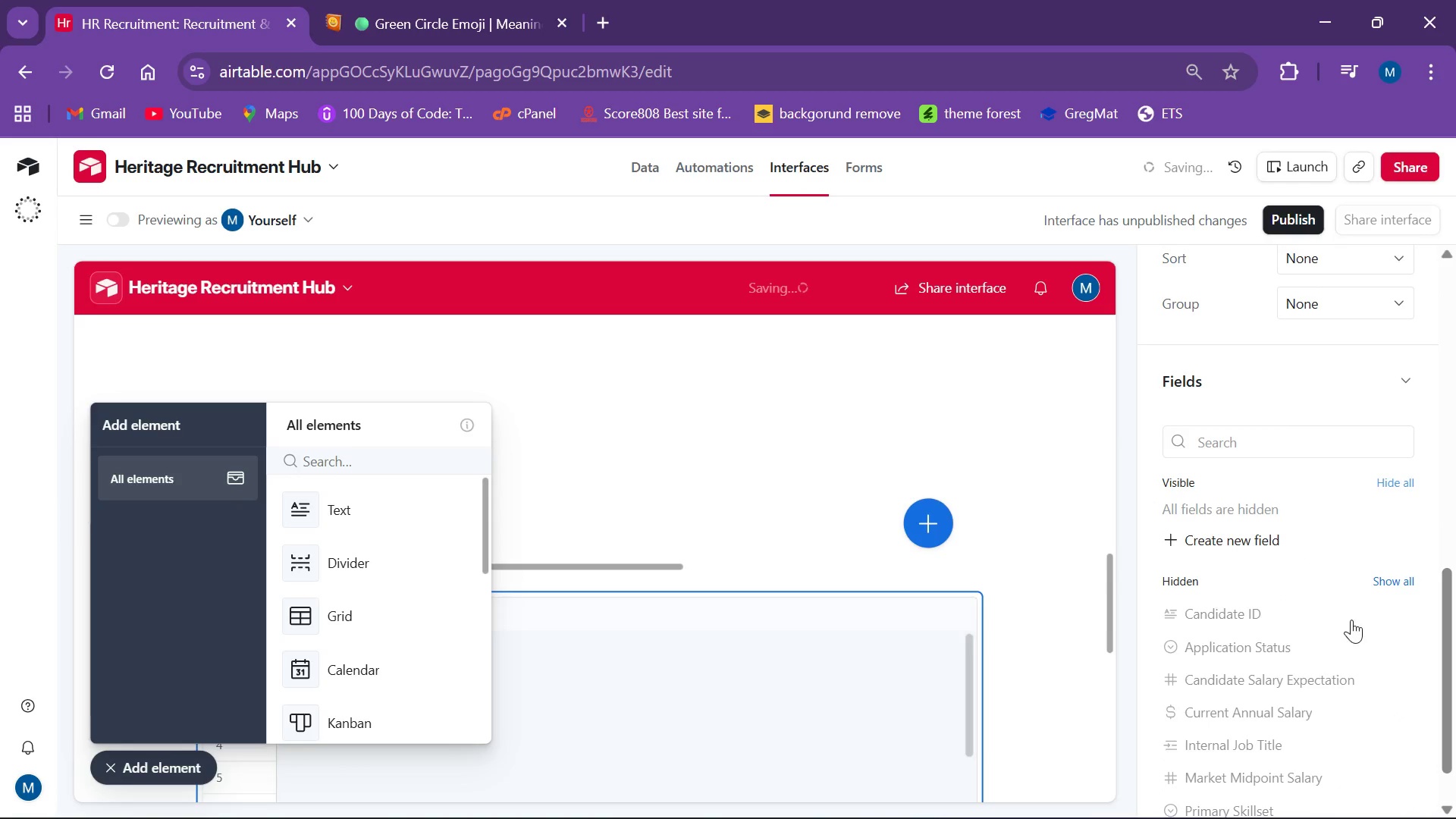 
scroll: coordinate [1295, 658], scroll_direction: down, amount: 7.0
 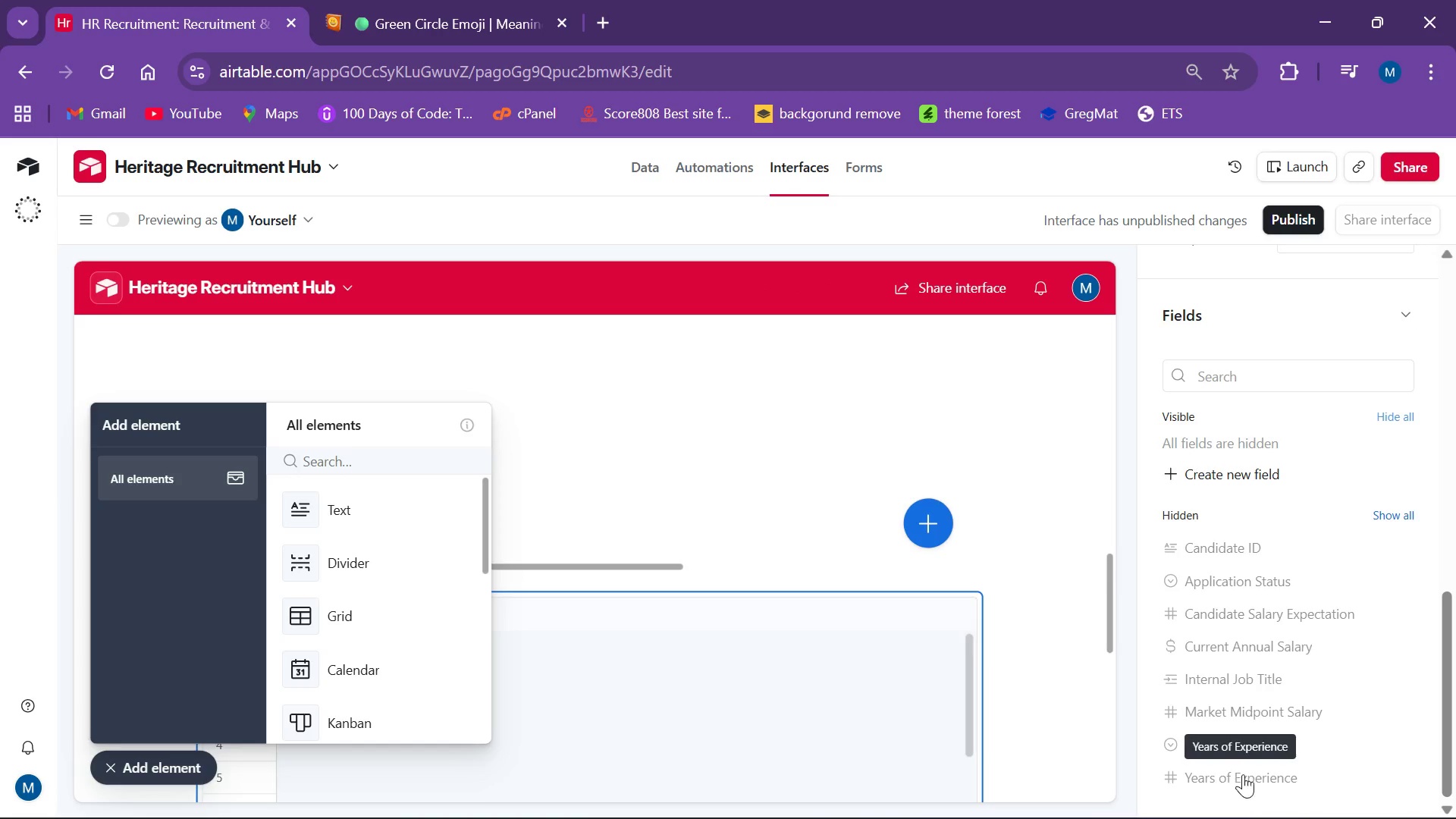 
left_click([1231, 547])
 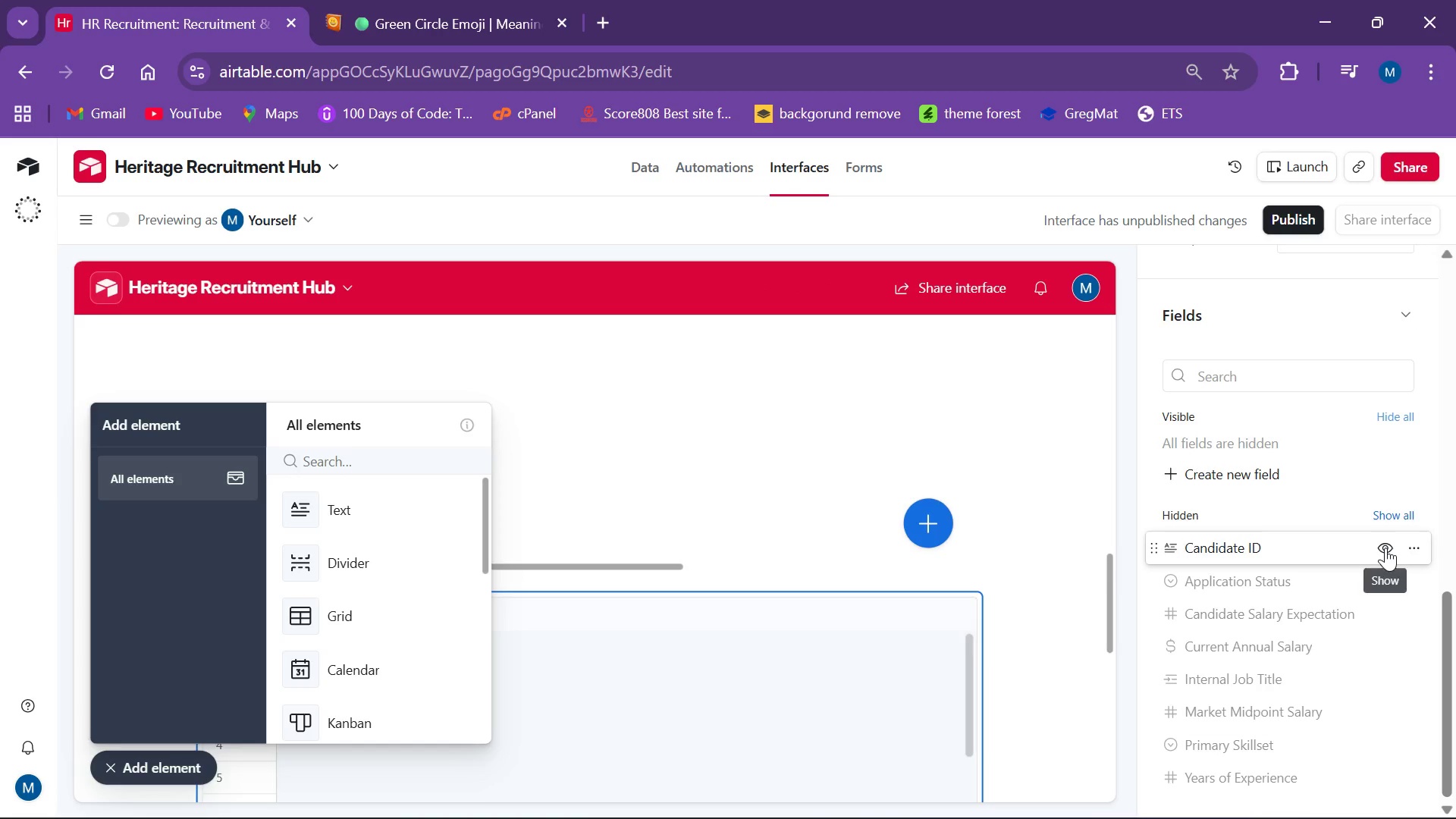 
left_click([1385, 548])
 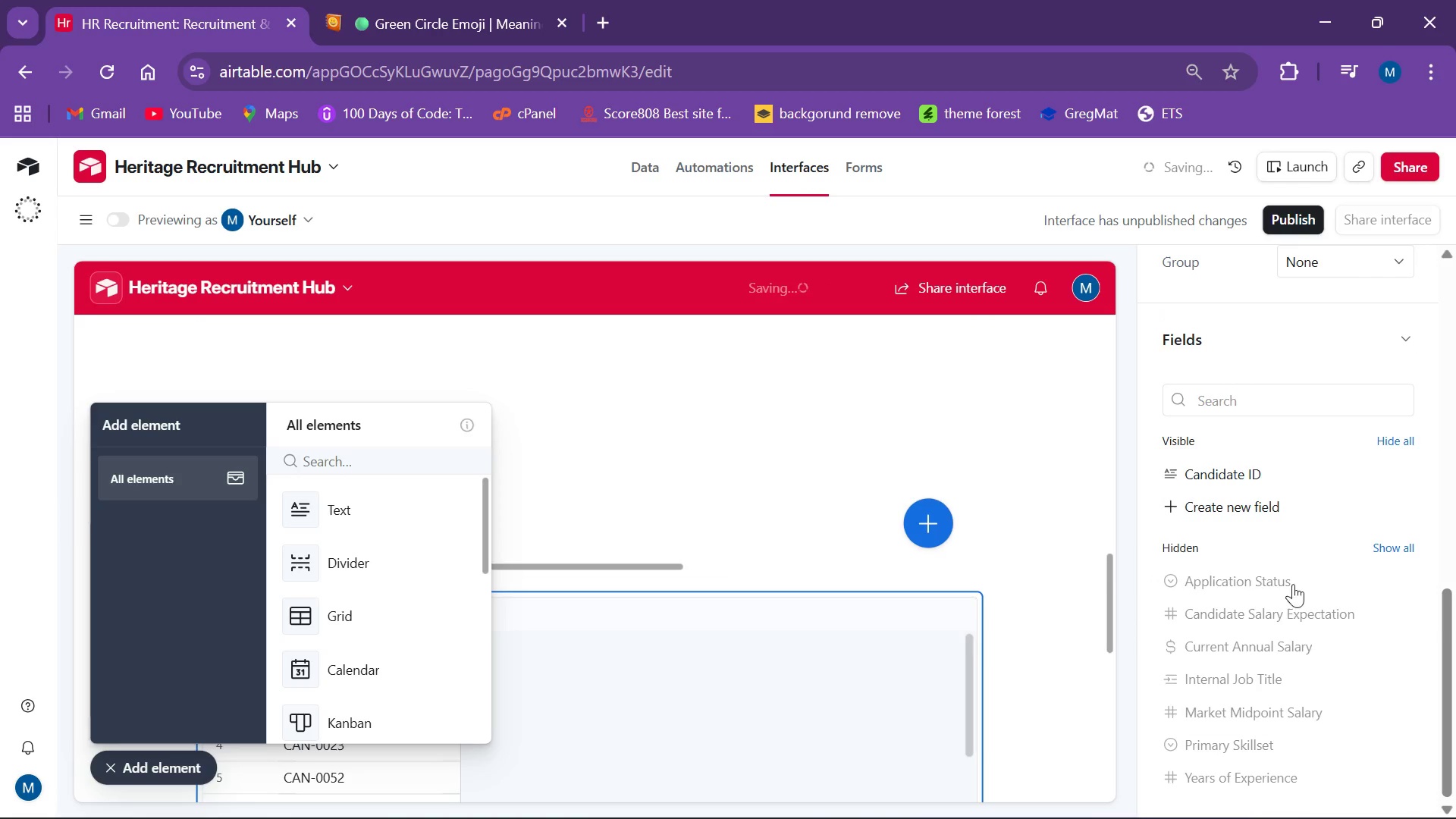 
mouse_move([1271, 604])
 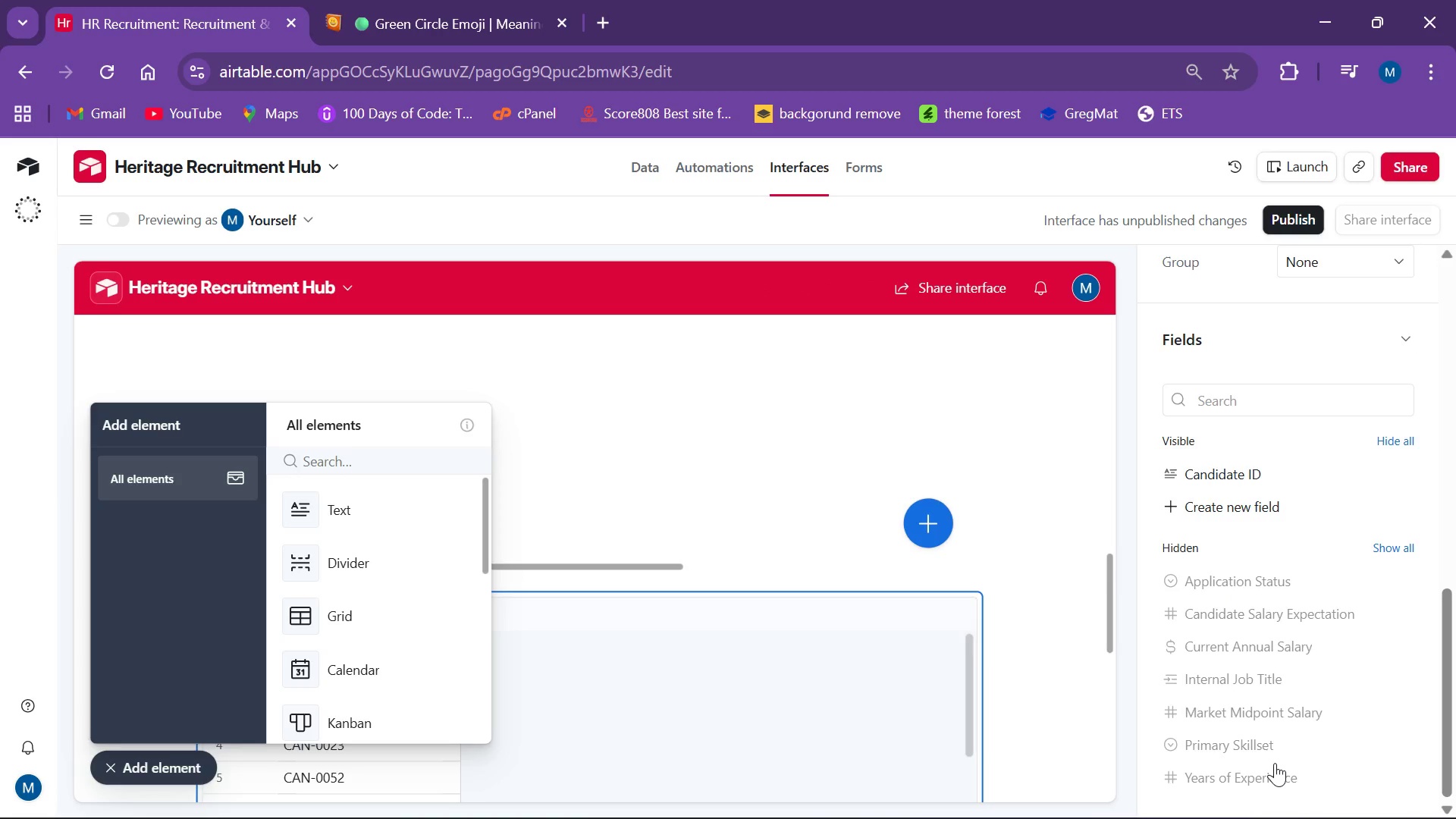 
wait(5.92)
 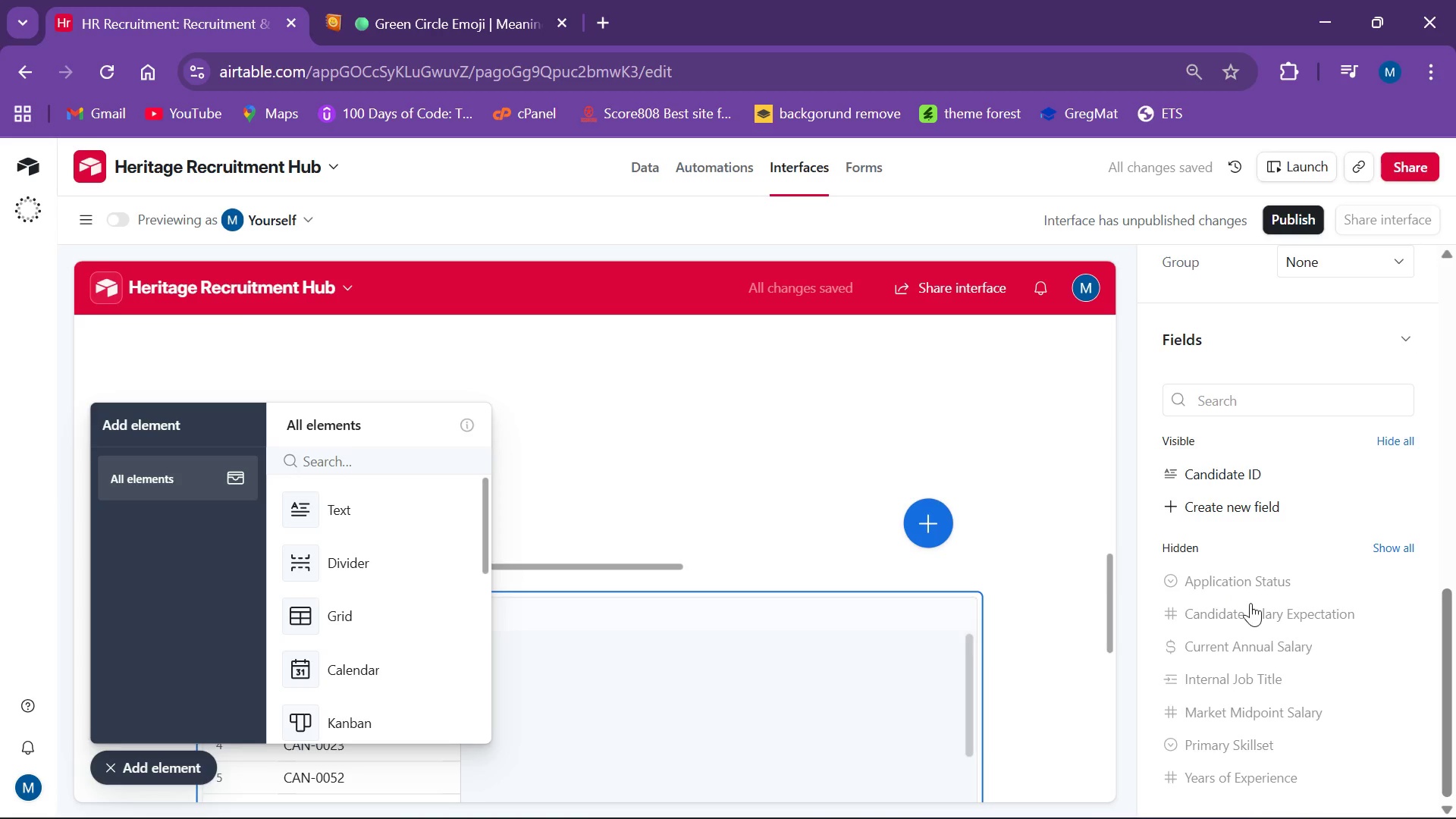 
left_click([1250, 673])
 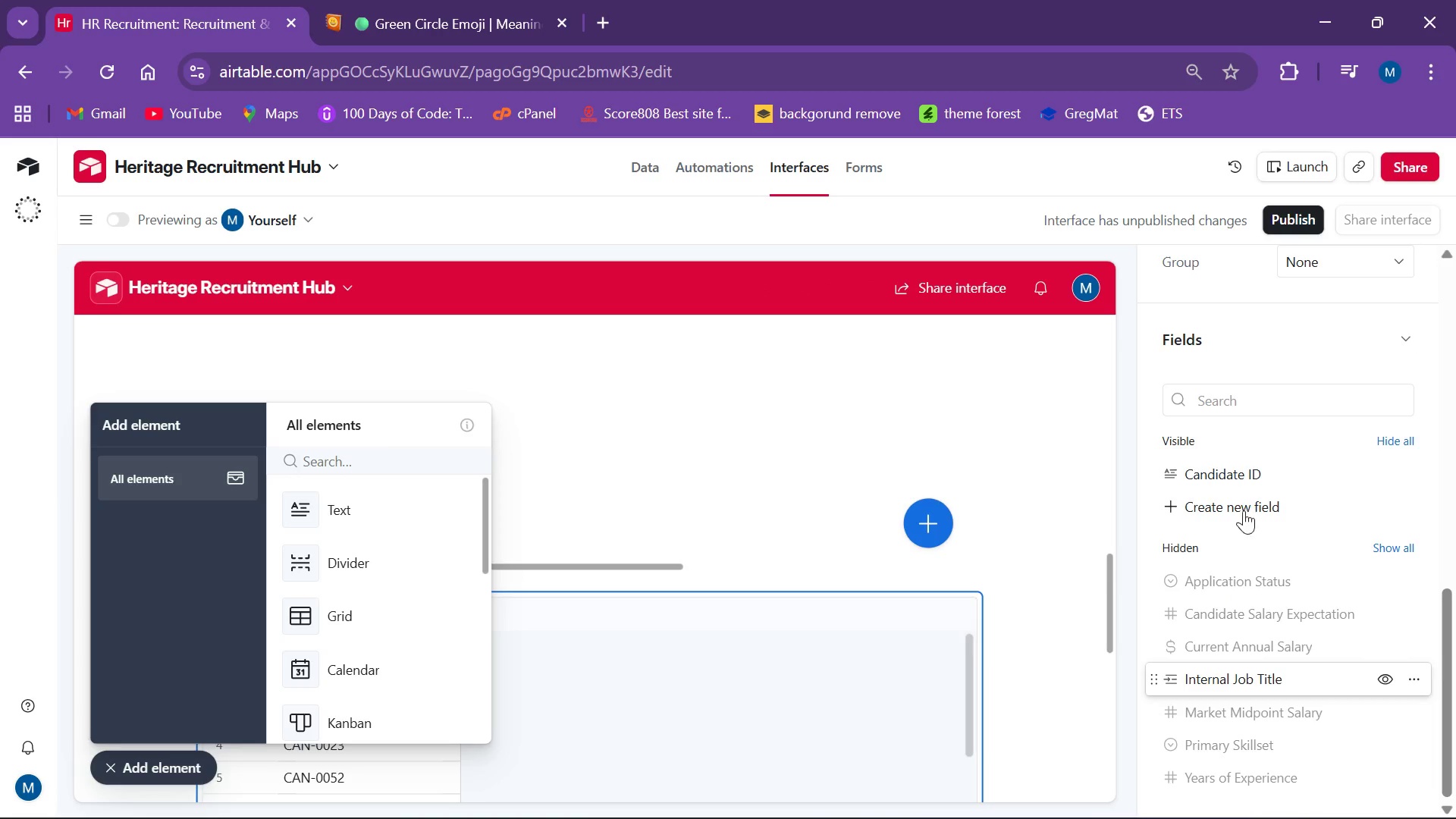 
wait(6.45)
 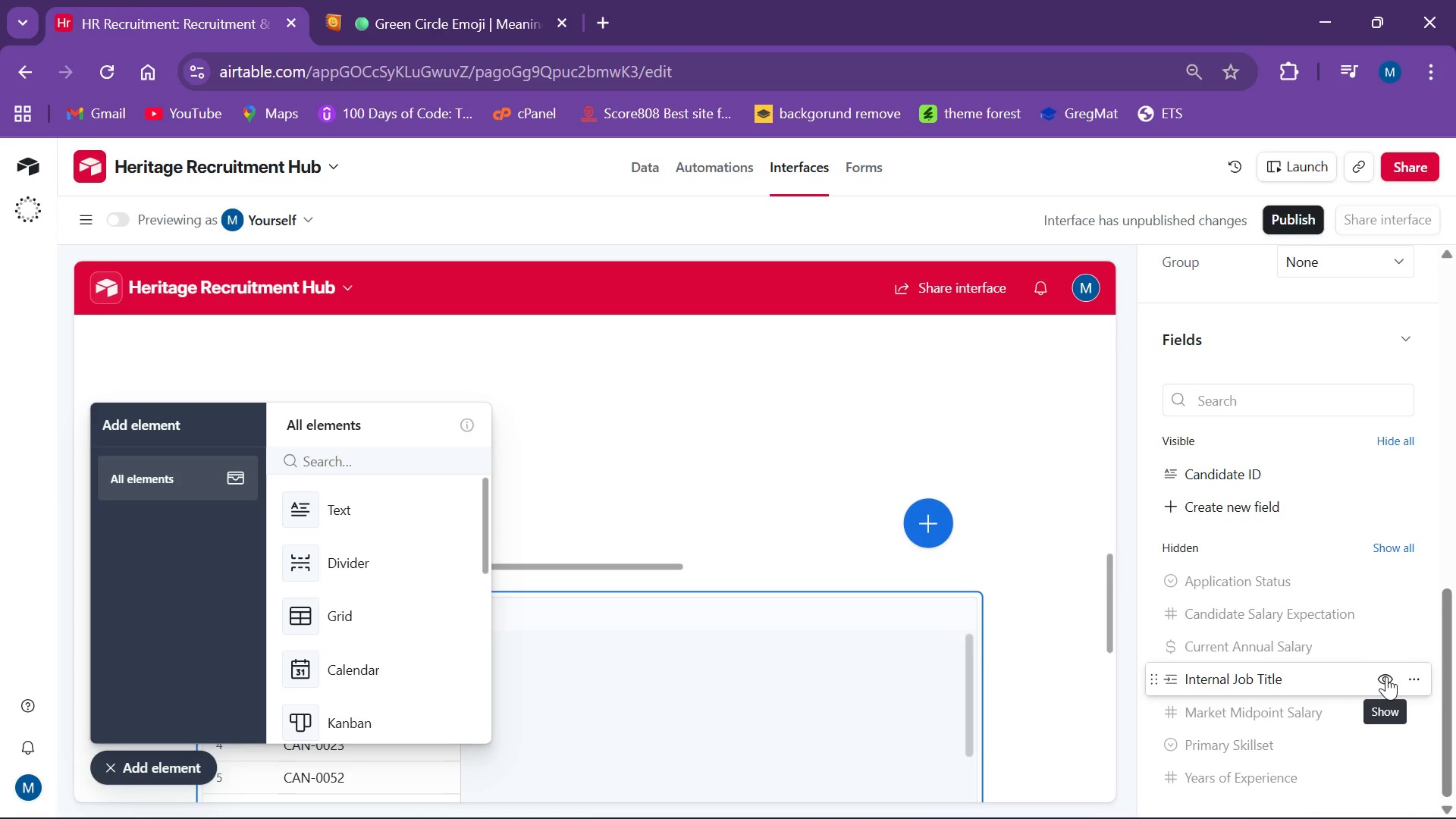 
key(Control+Z)
 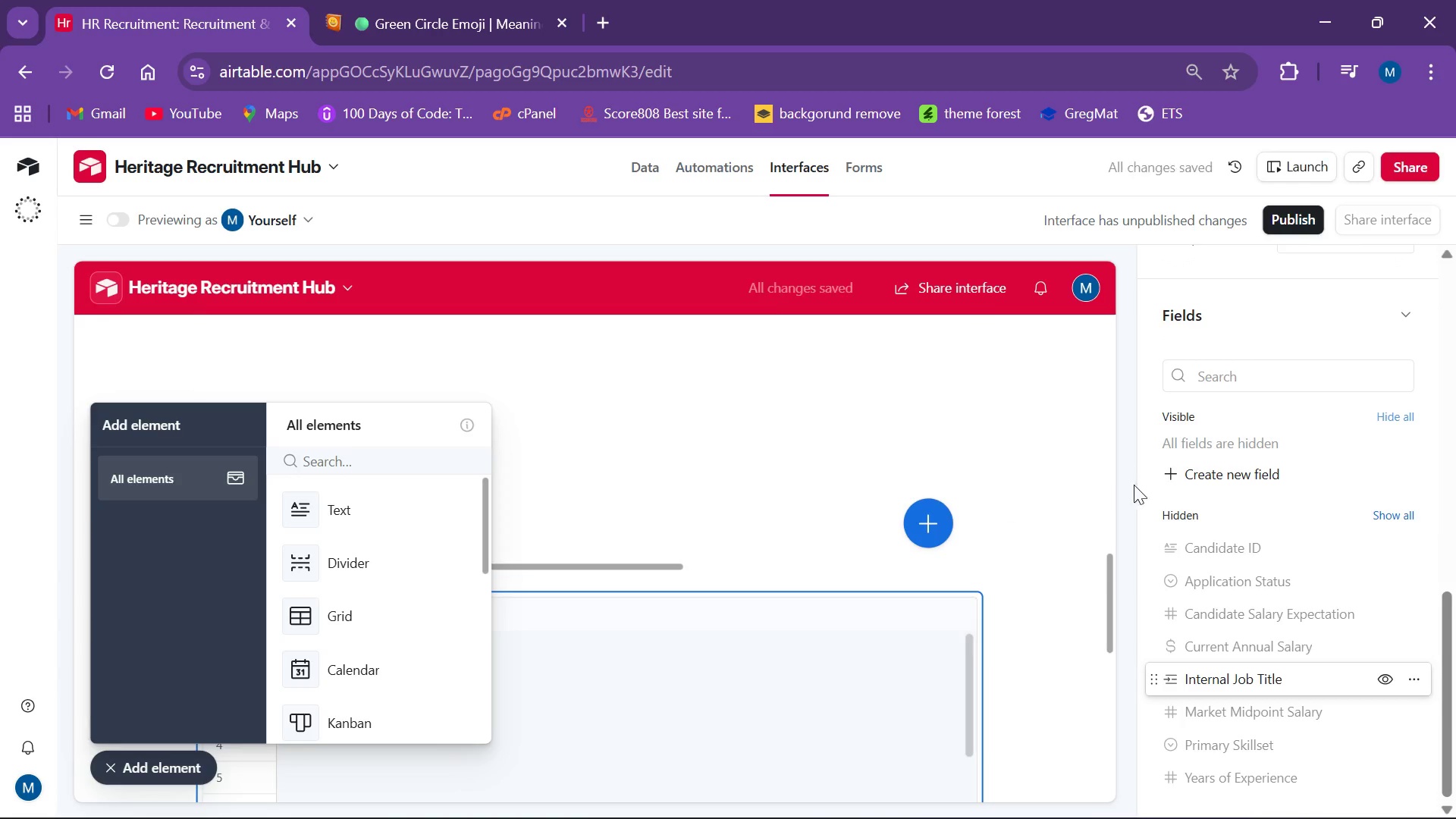 
scroll: coordinate [1267, 516], scroll_direction: up, amount: 5.0
 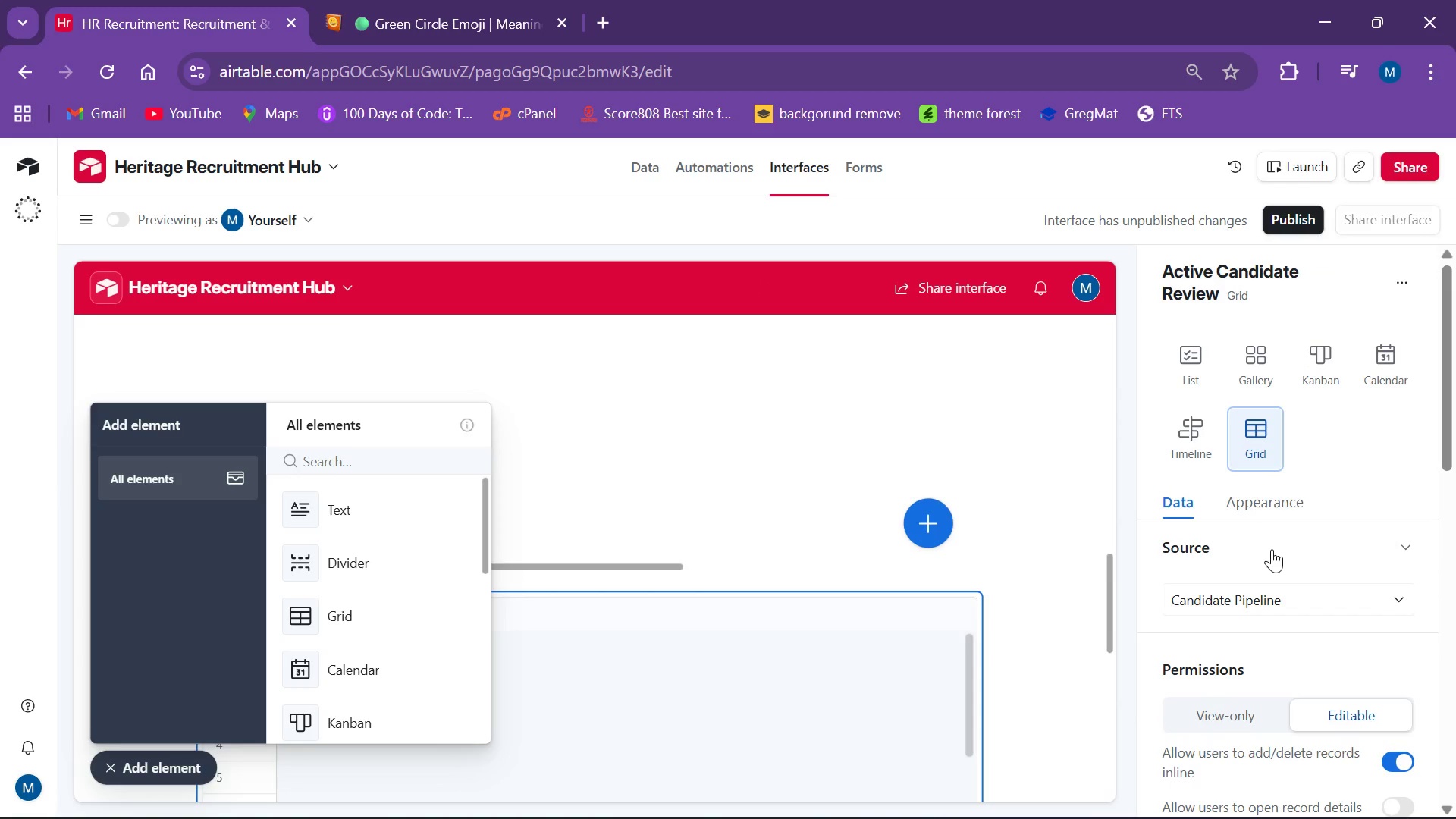 
wait(6.0)
 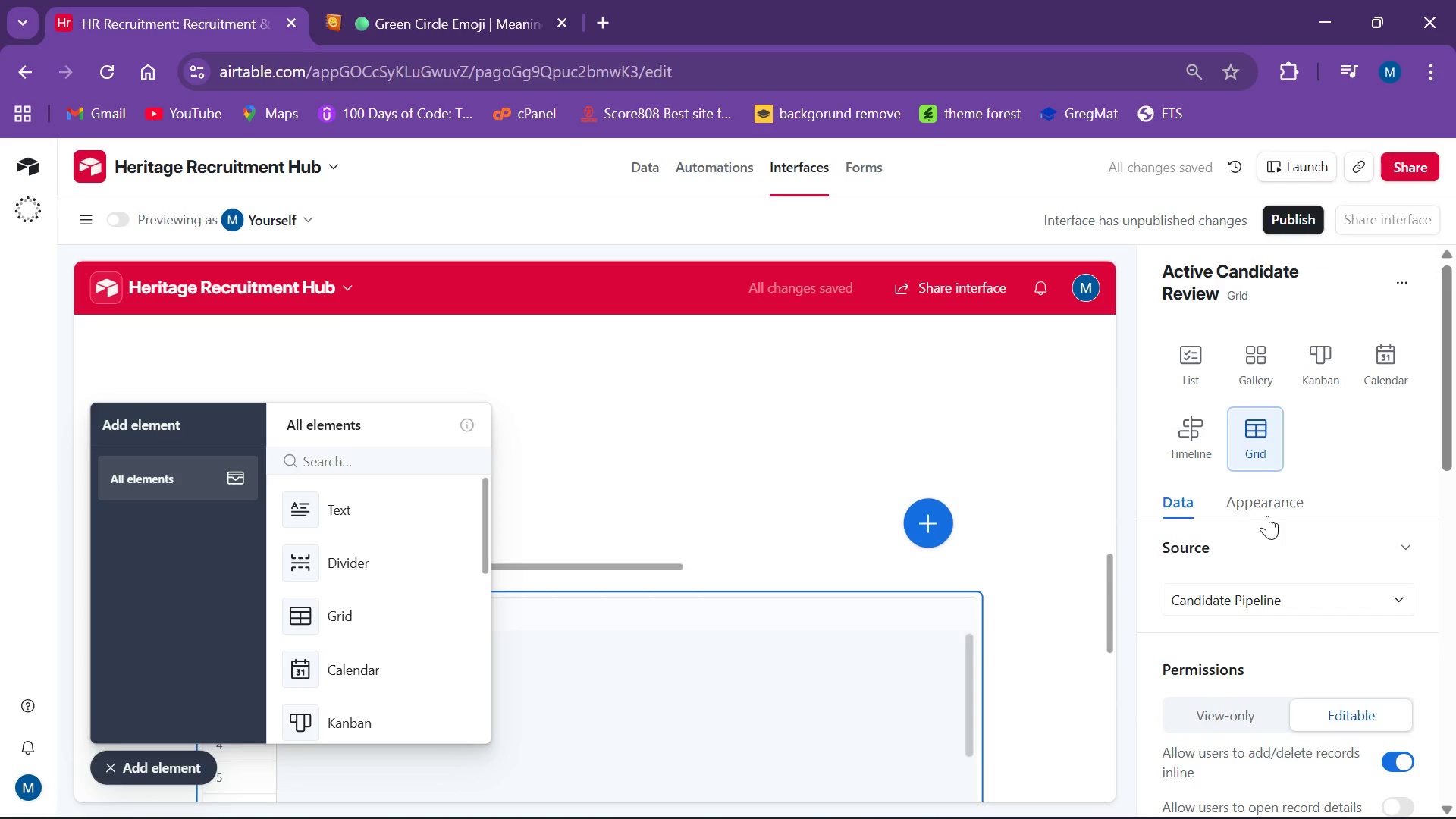 
scroll: coordinate [1282, 551], scroll_direction: down, amount: 19.0
 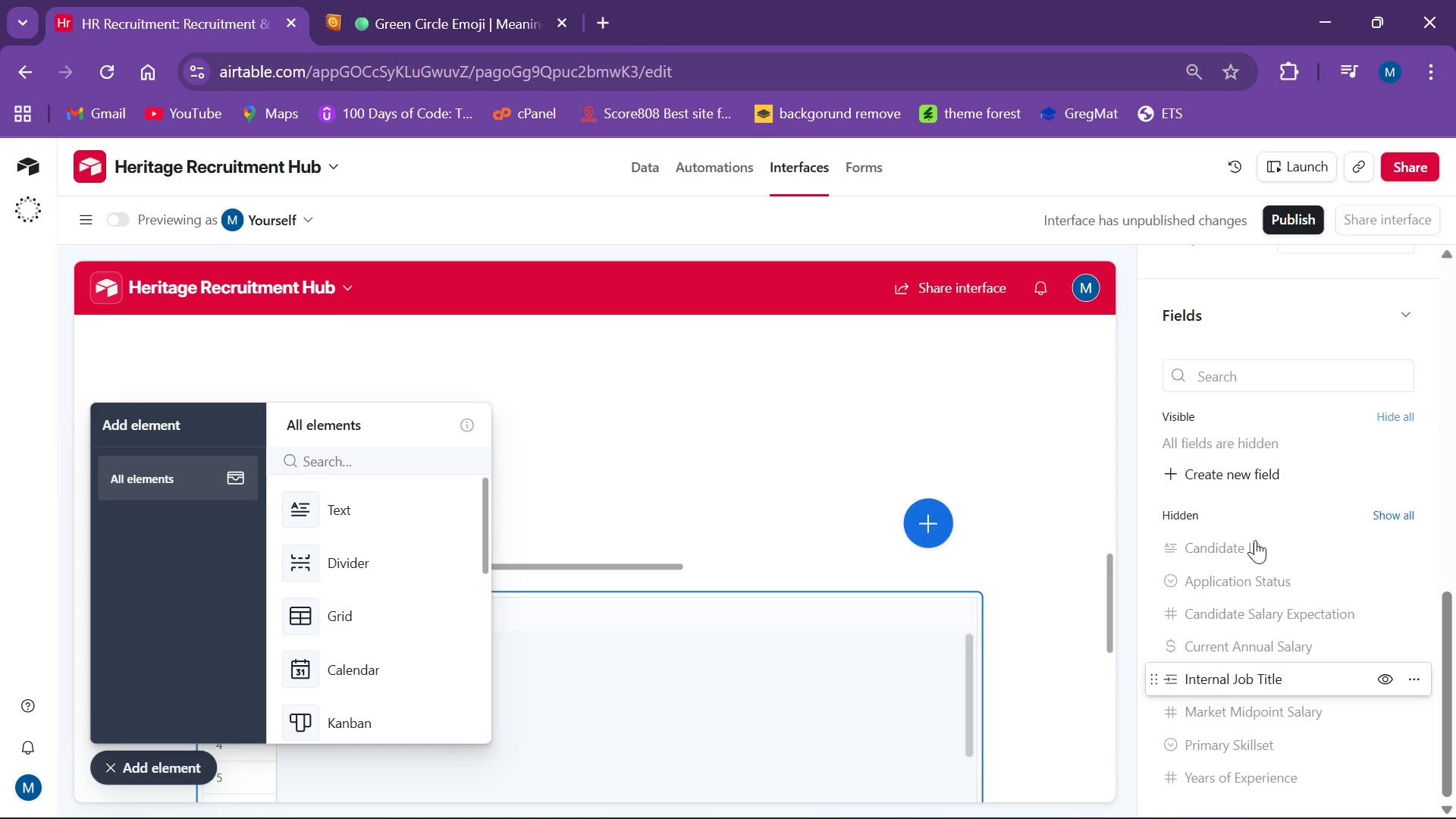 
left_click([1255, 540])
 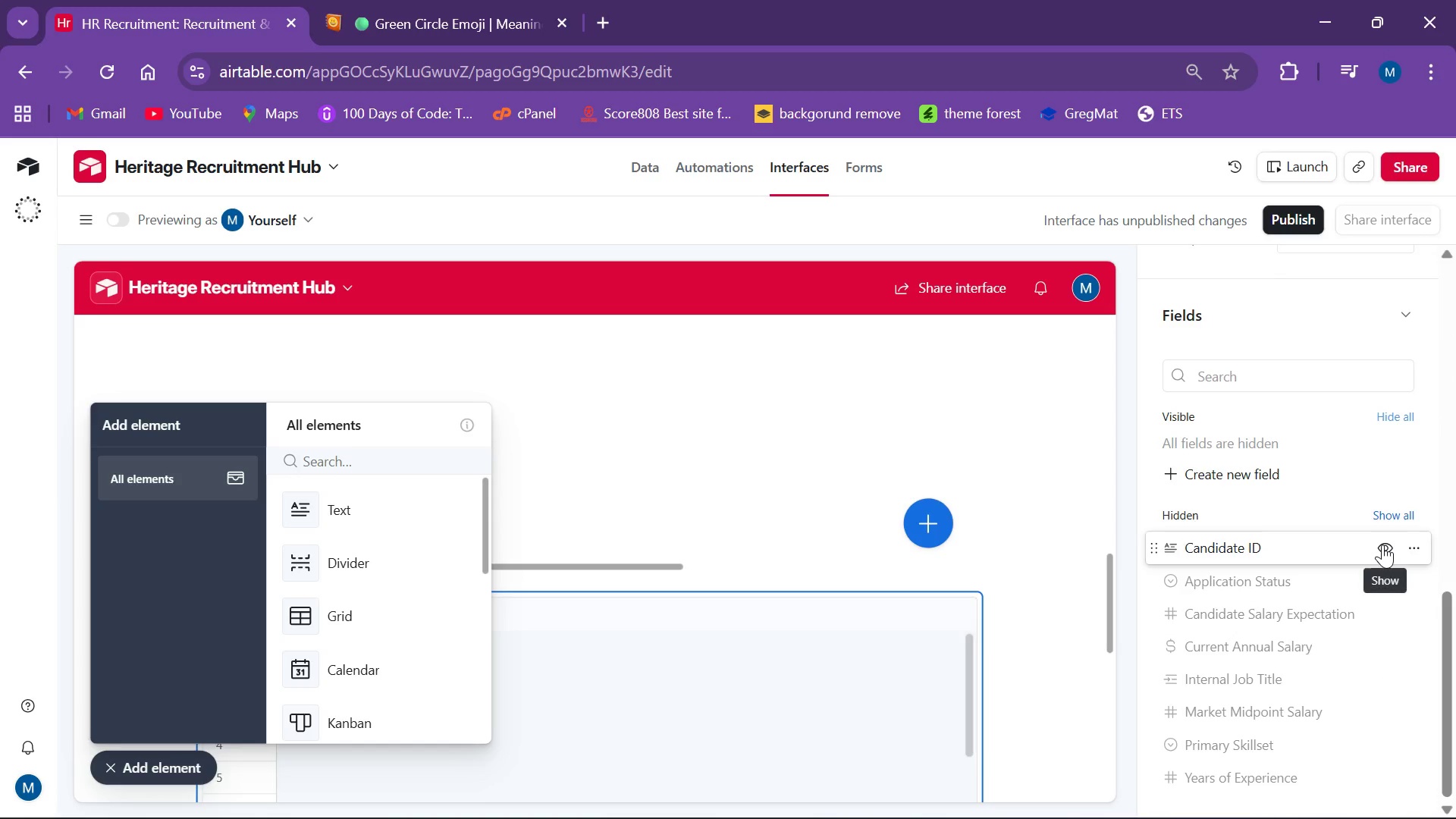 
left_click([1382, 544])
 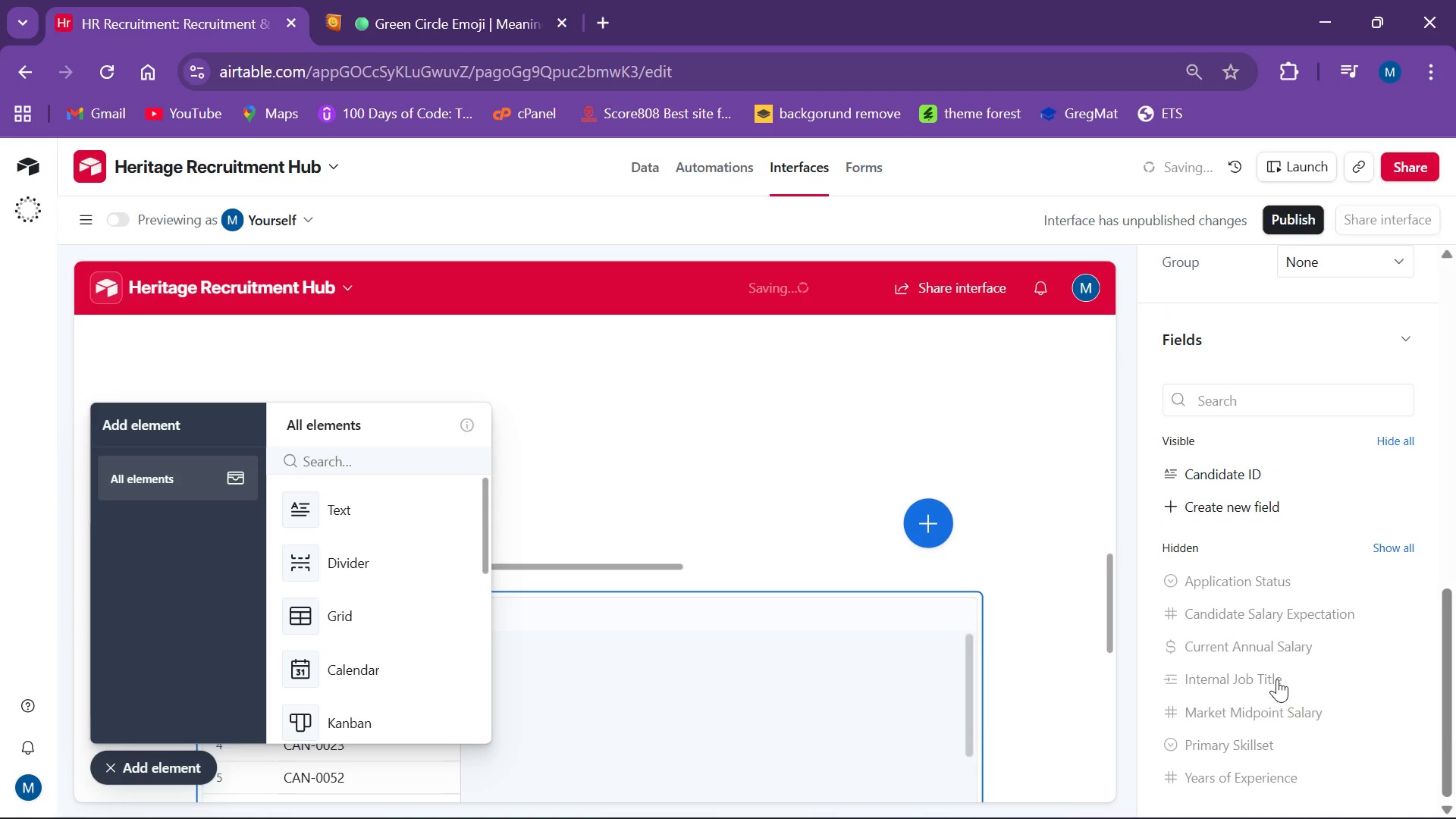 
left_click([1277, 679])
 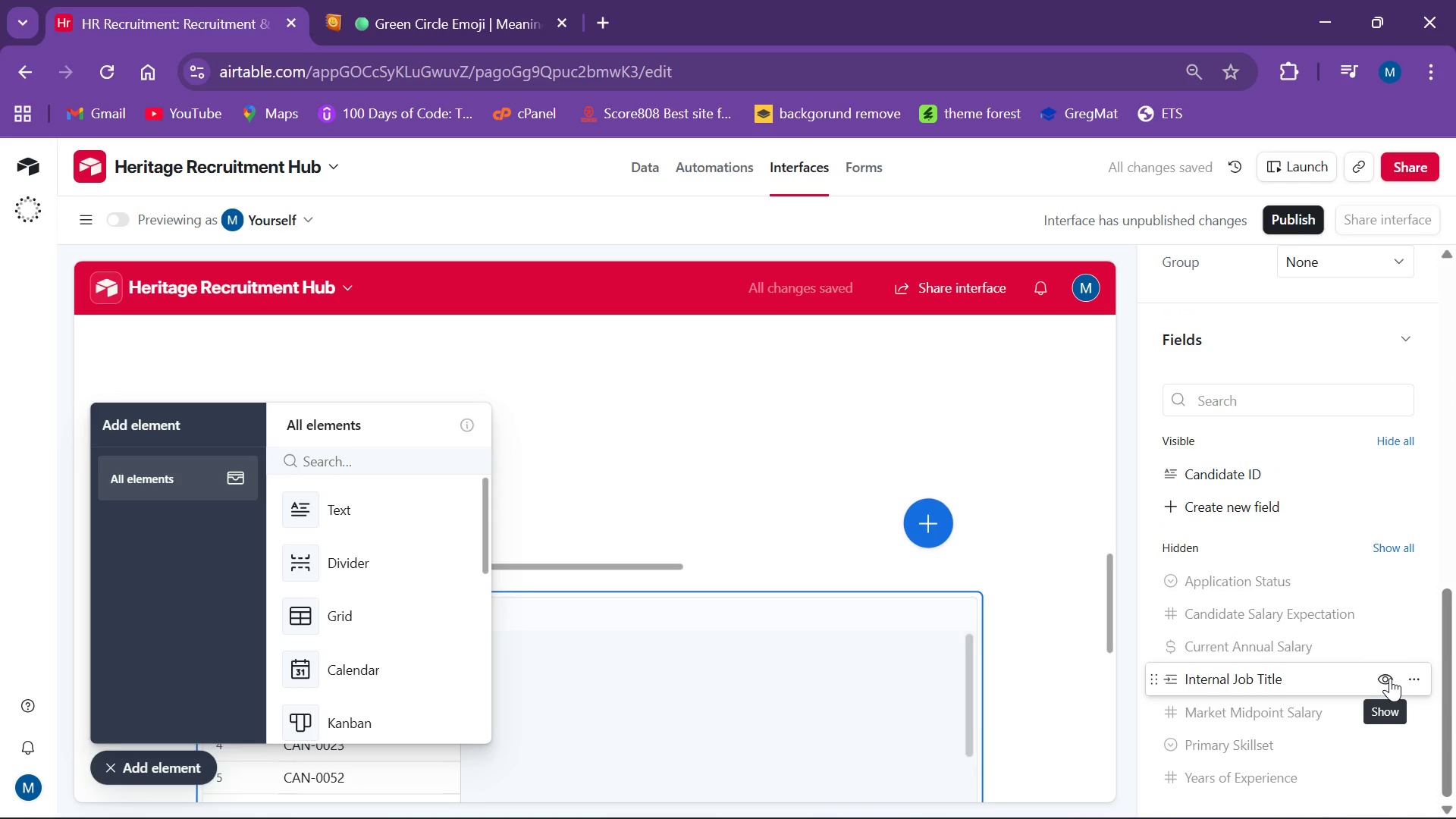 
left_click([1390, 678])
 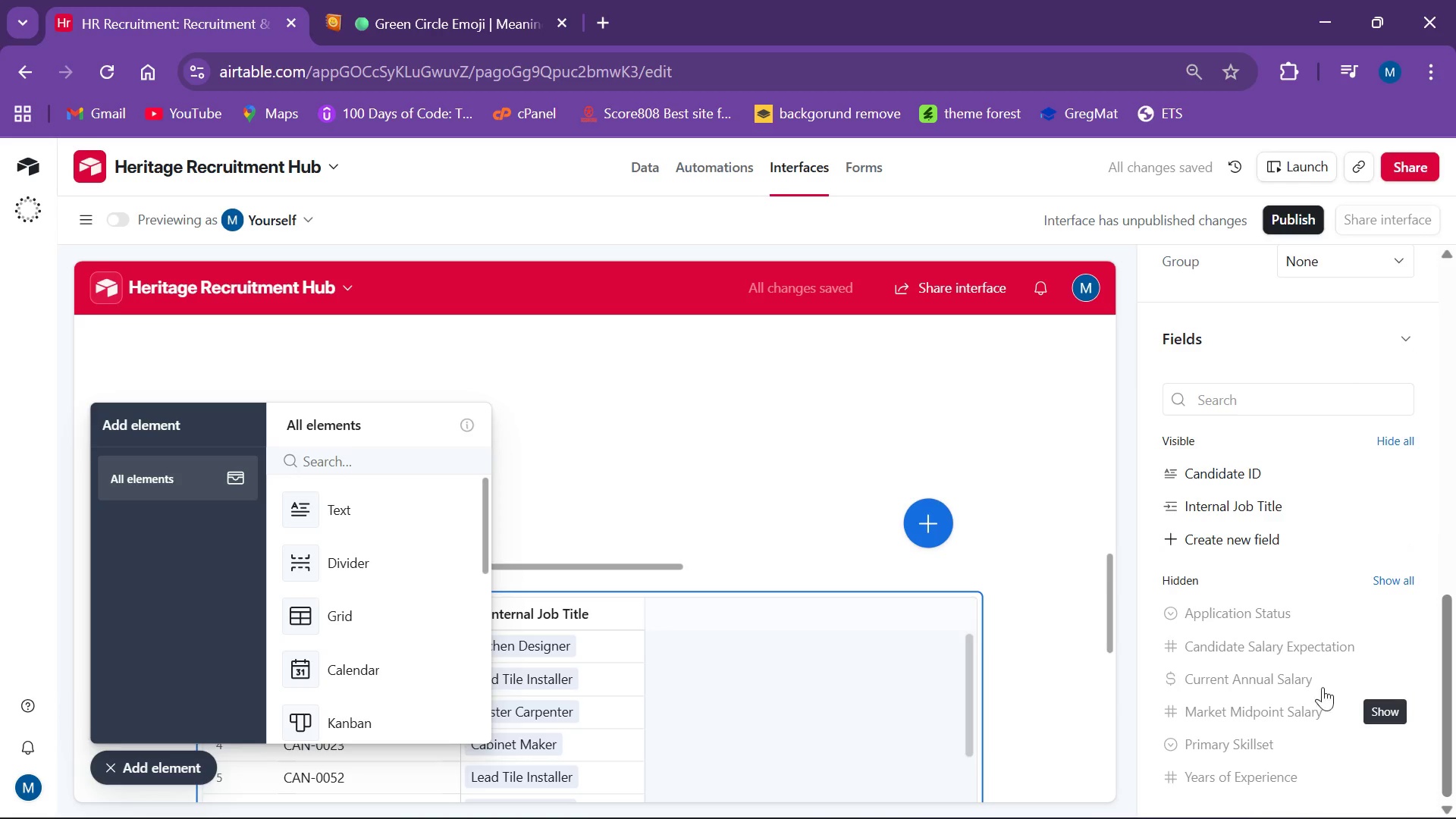 
scroll: coordinate [1284, 720], scroll_direction: down, amount: 1.0
 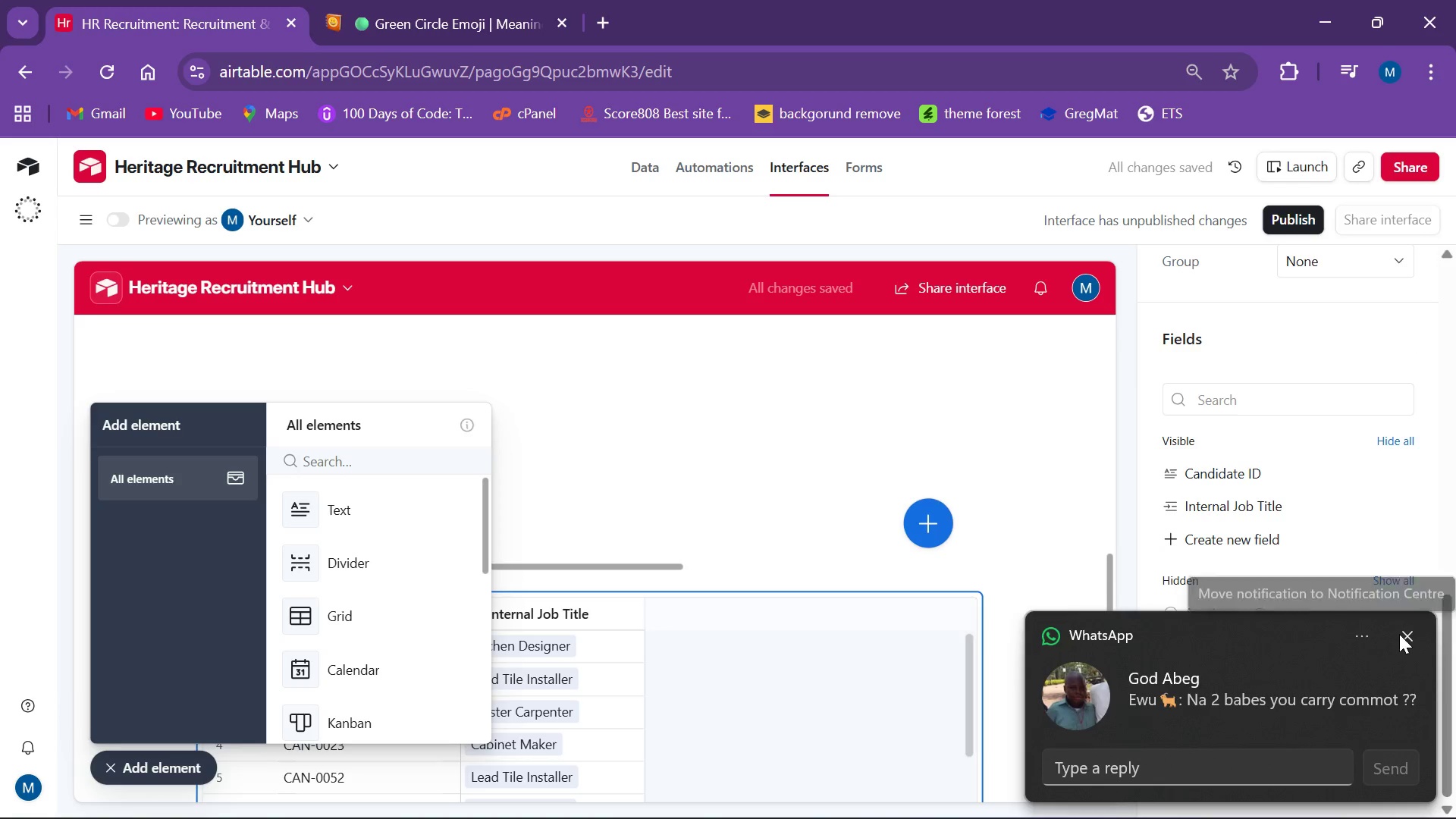 
left_click([1404, 632])
 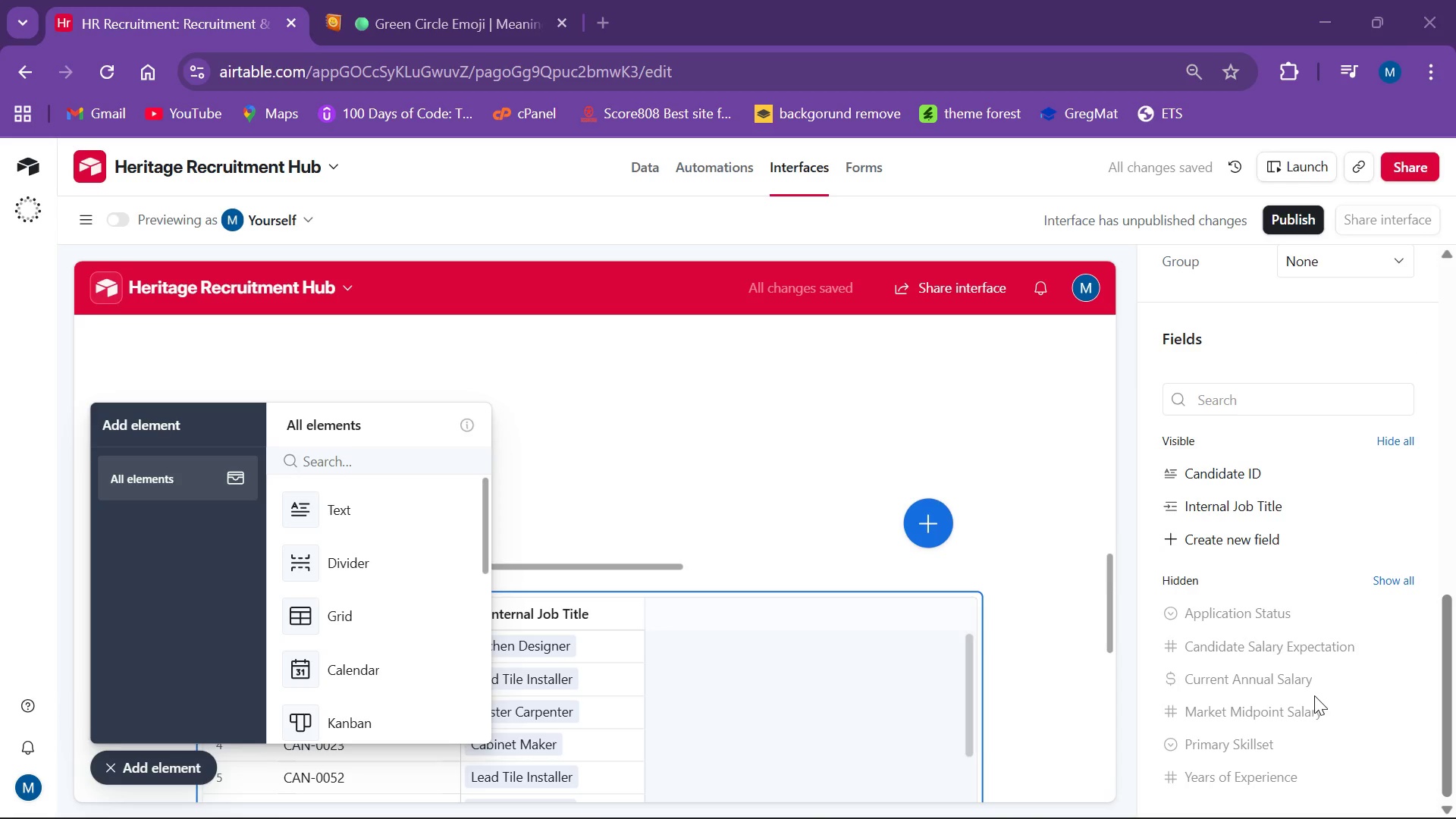 
scroll: coordinate [1314, 698], scroll_direction: down, amount: 1.0
 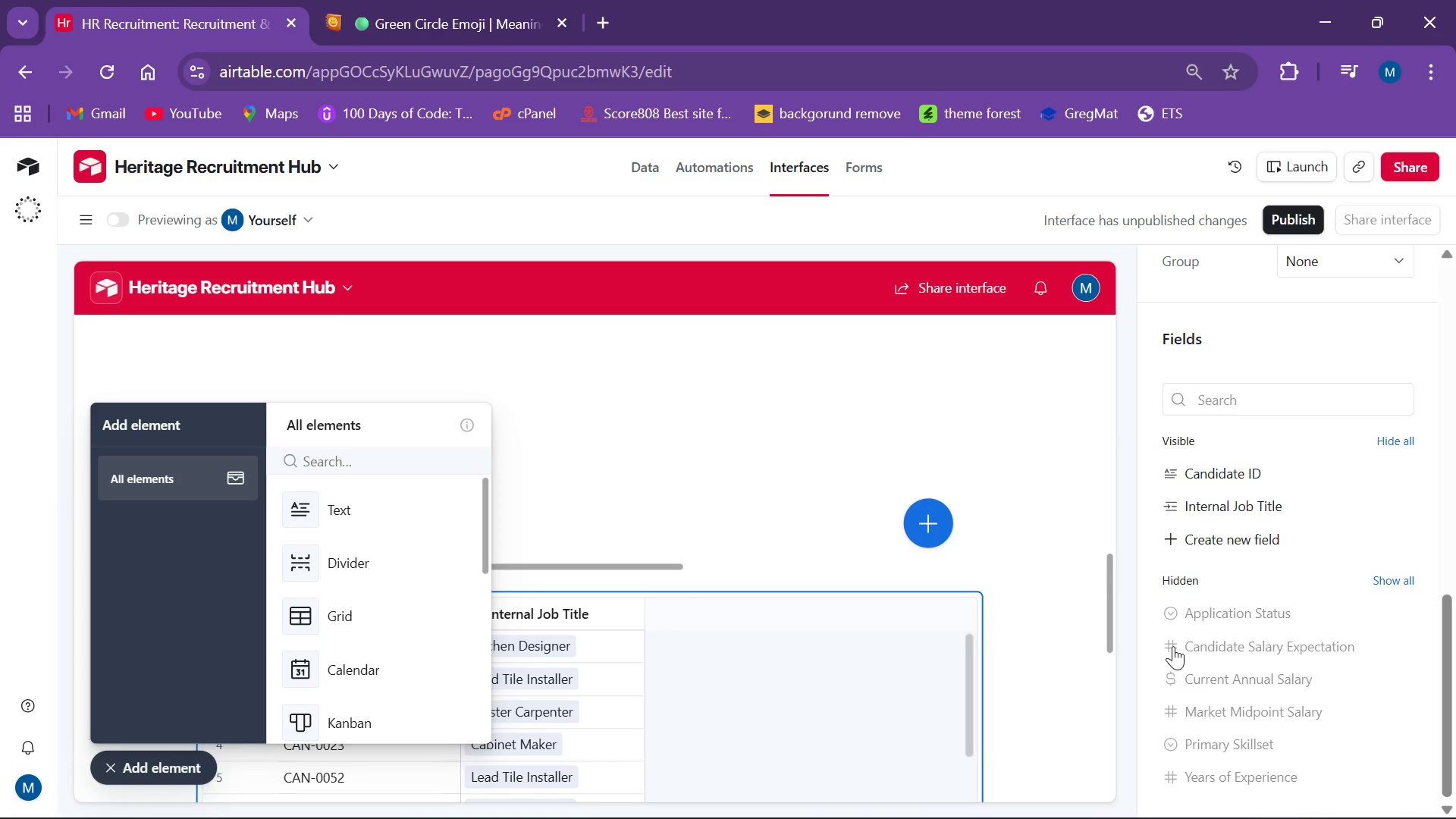 
wait(20.47)
 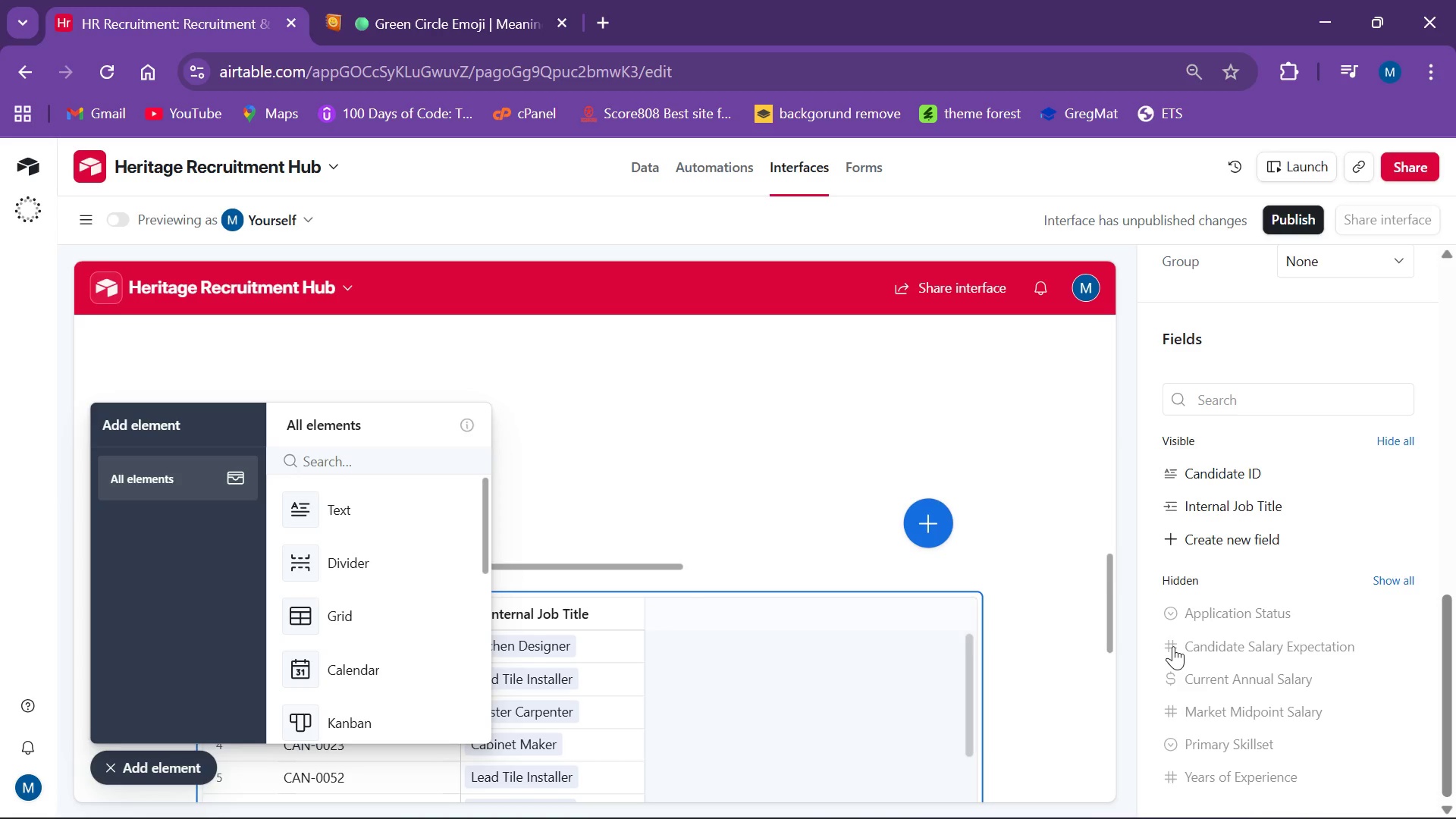 
scroll: coordinate [1307, 604], scroll_direction: up, amount: 3.0
 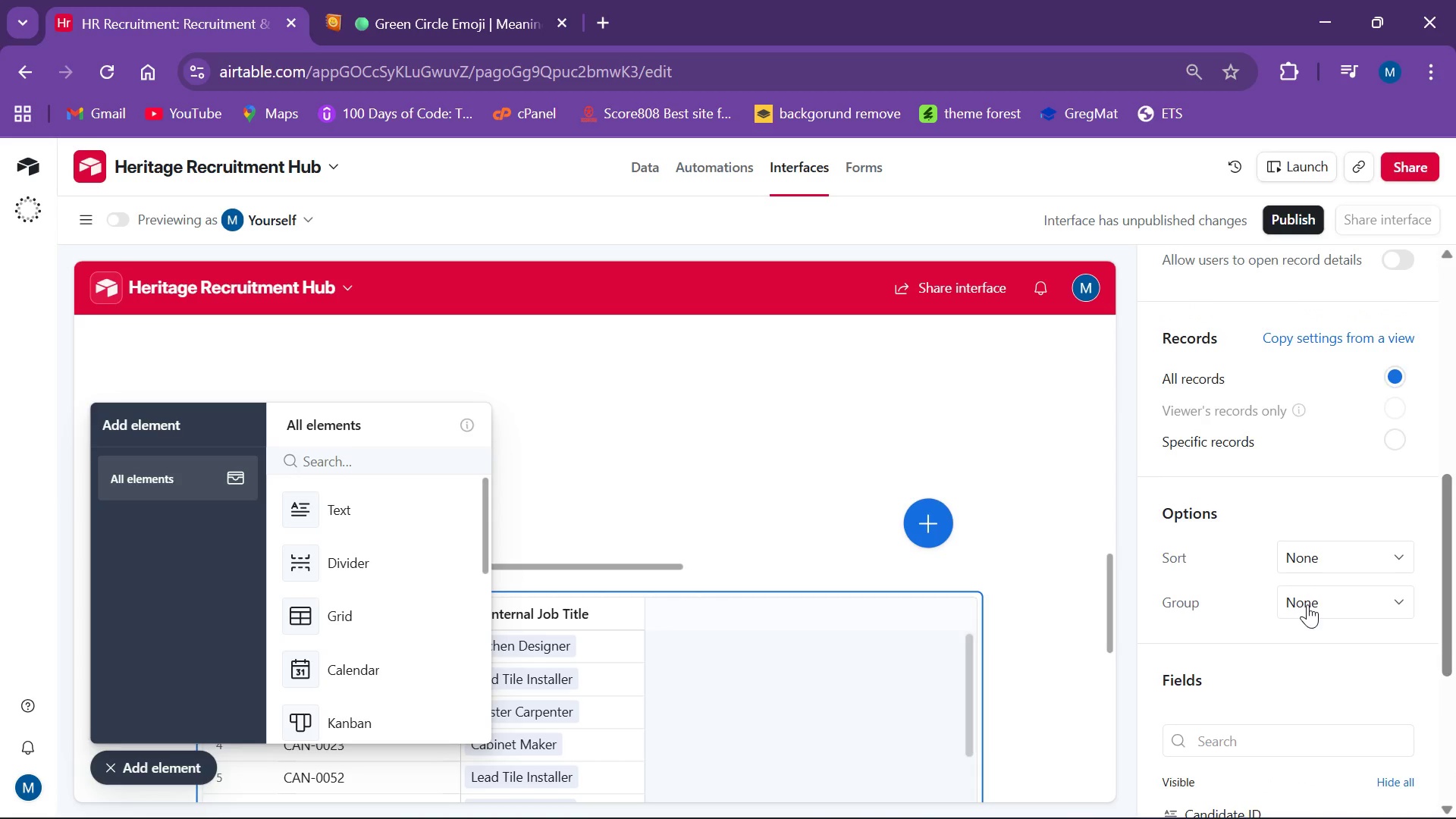 
scroll: coordinate [1309, 604], scroll_direction: down, amount: 5.0
 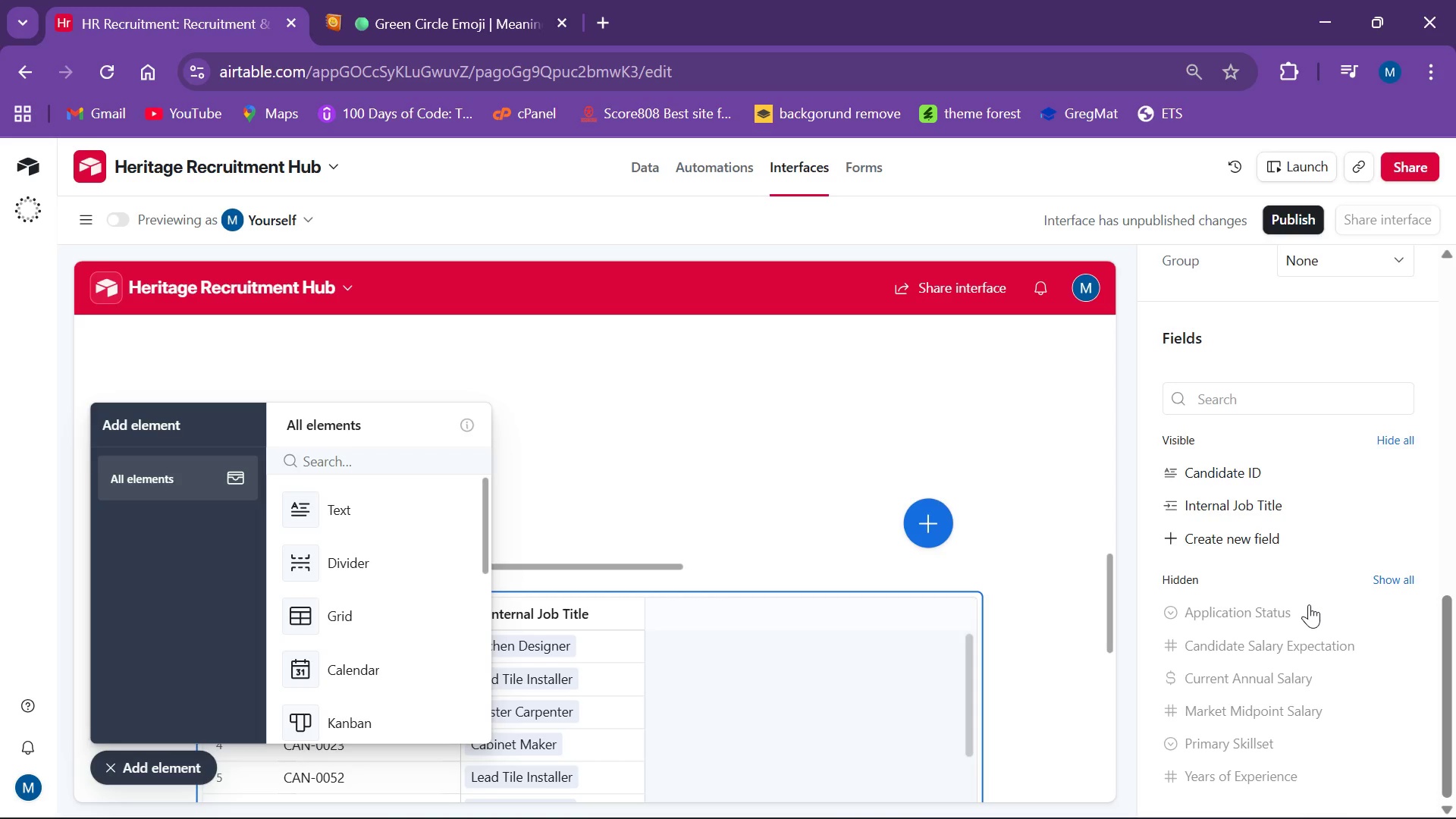 
wait(11.4)
 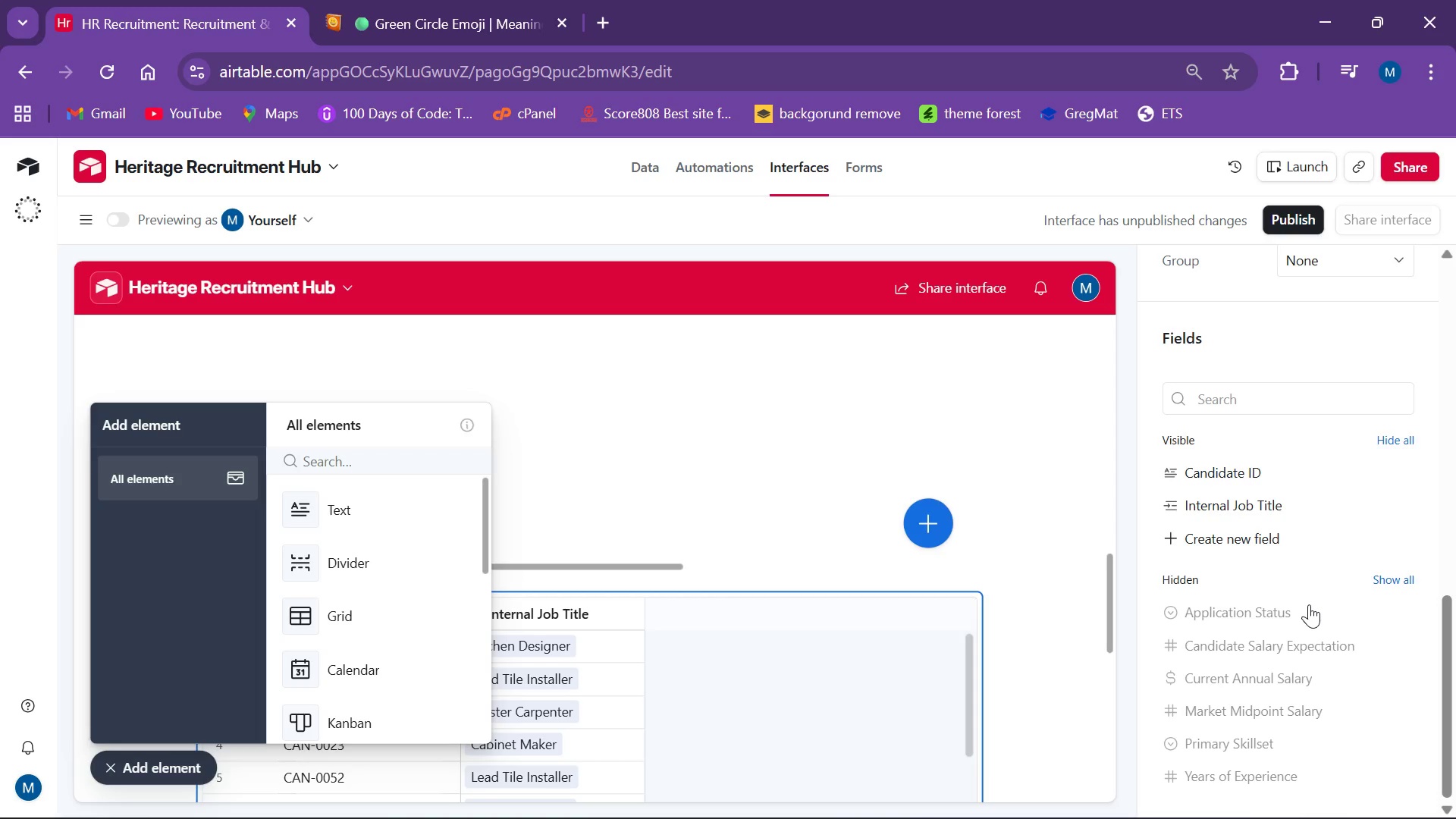 
scroll: coordinate [1316, 612], scroll_direction: down, amount: 1.0
 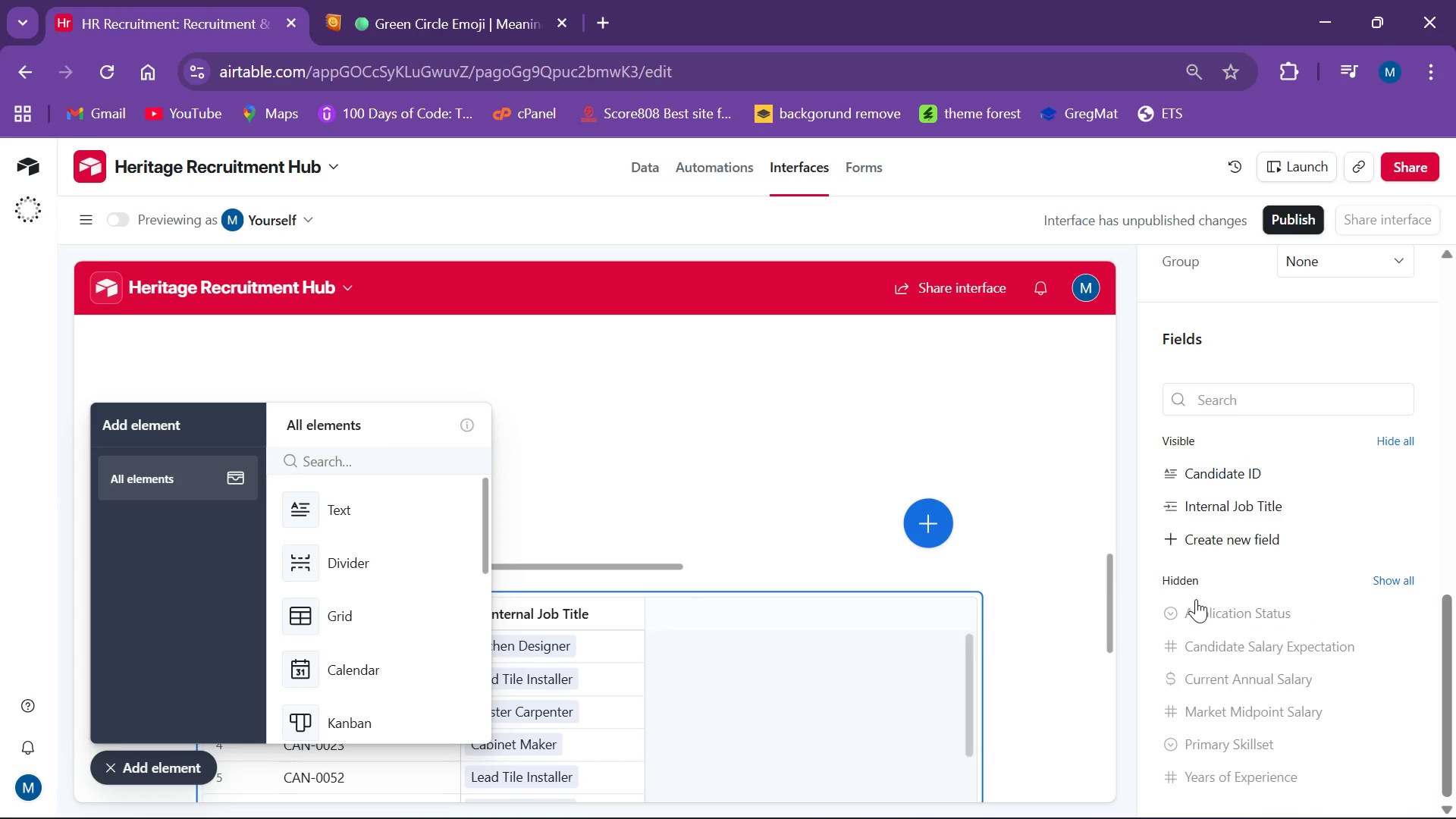 
left_click([1181, 611])
 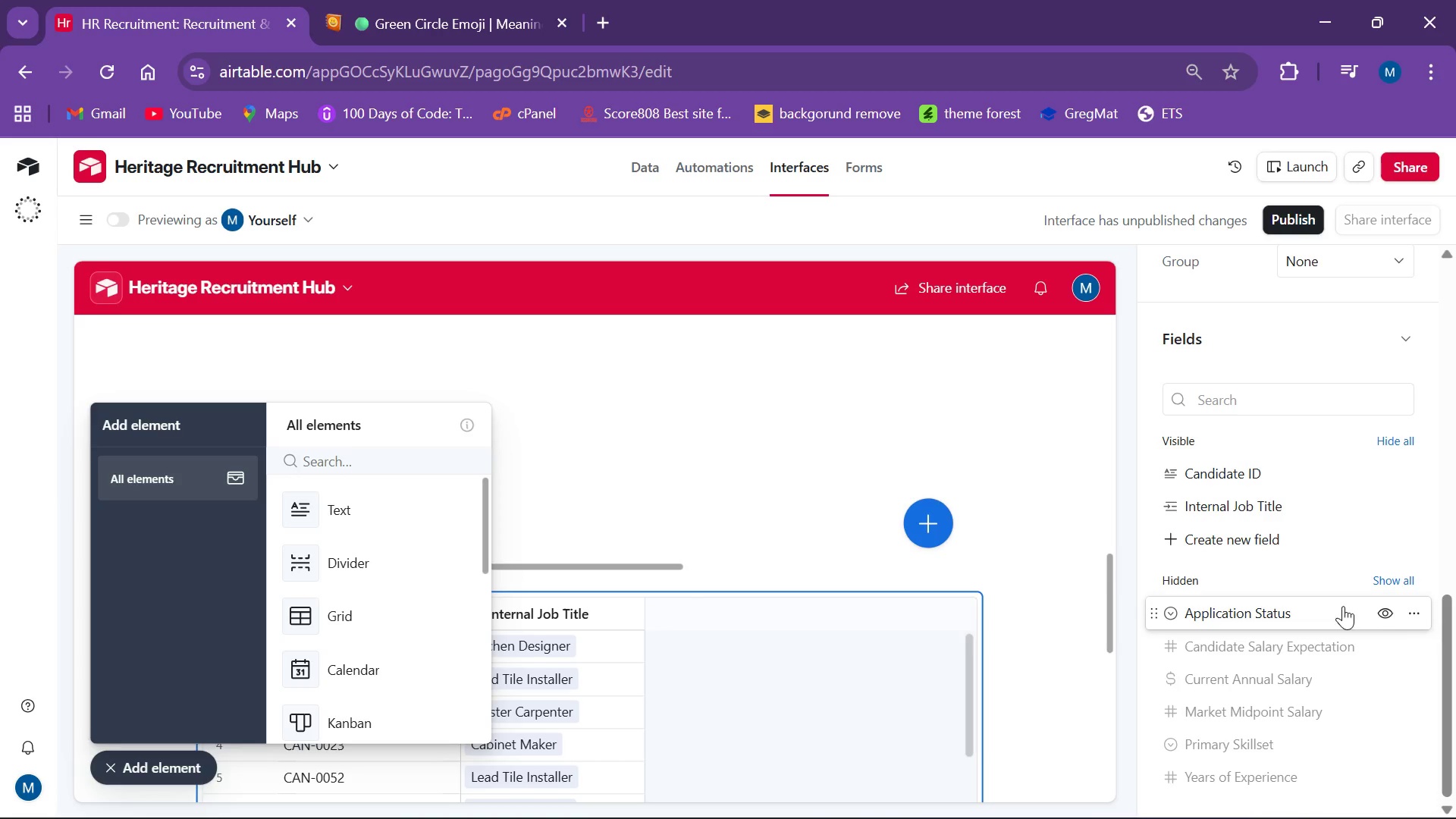 
left_click([1389, 611])
 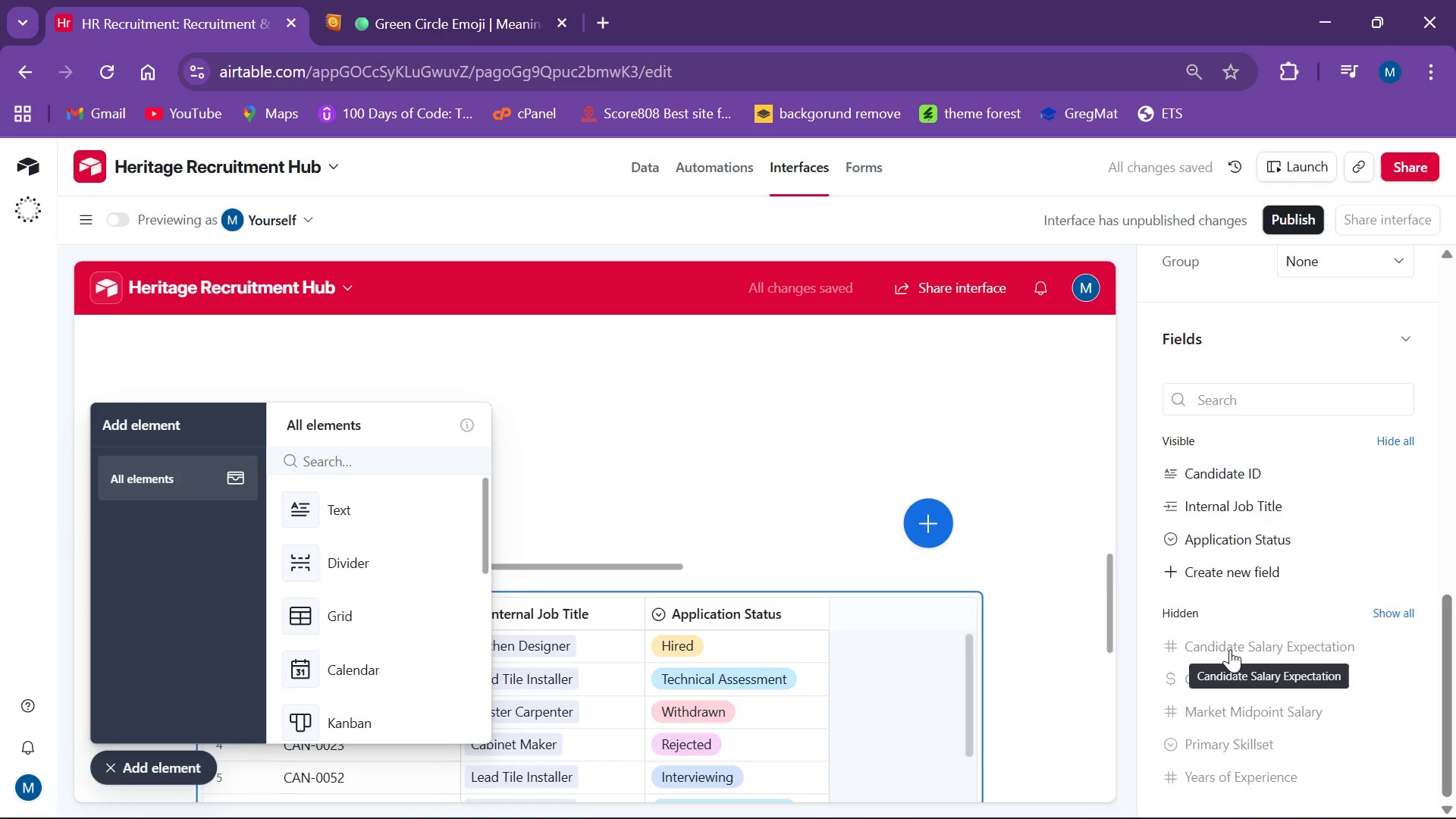 
wait(8.83)
 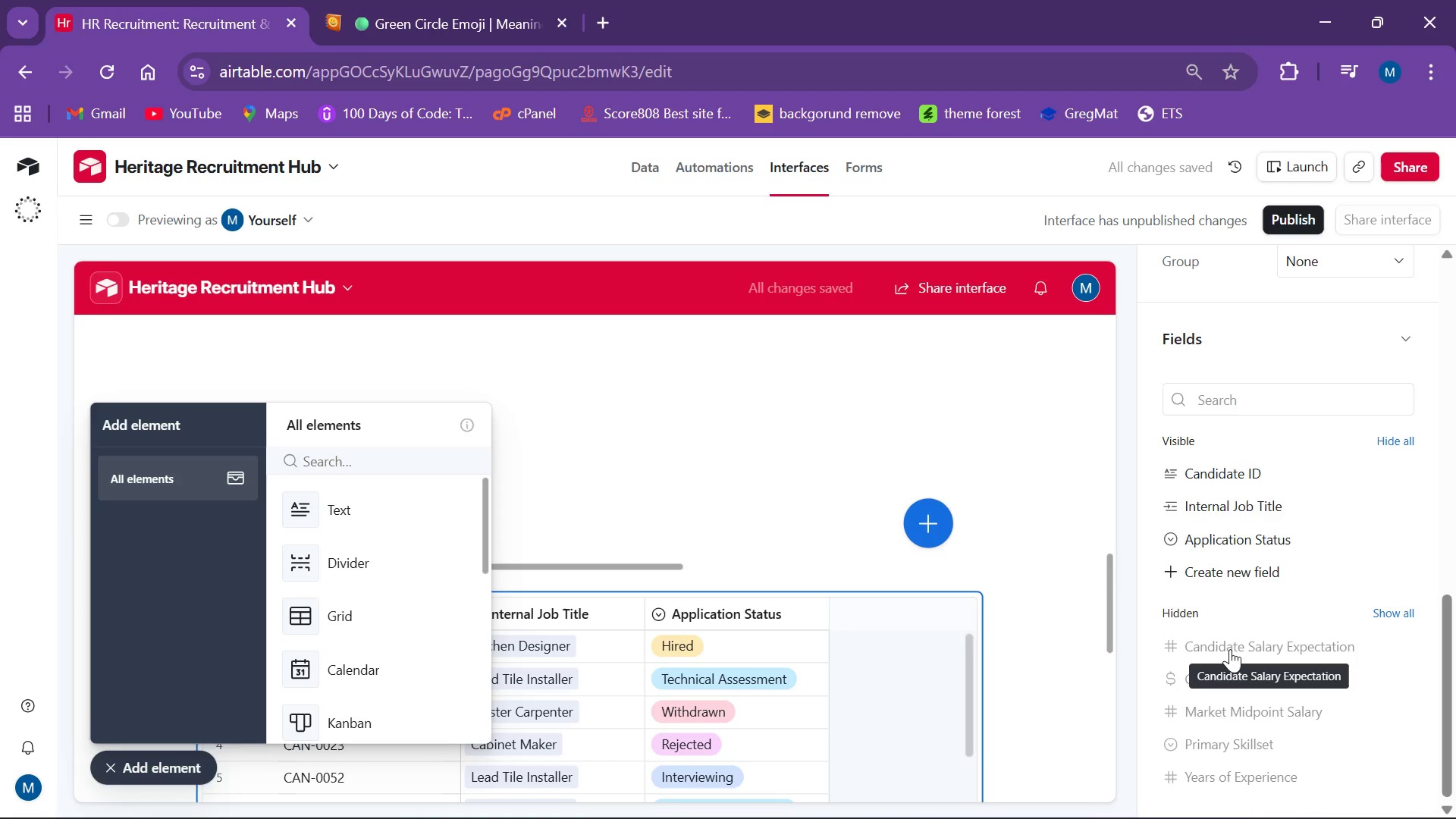 
left_click([1265, 534])
 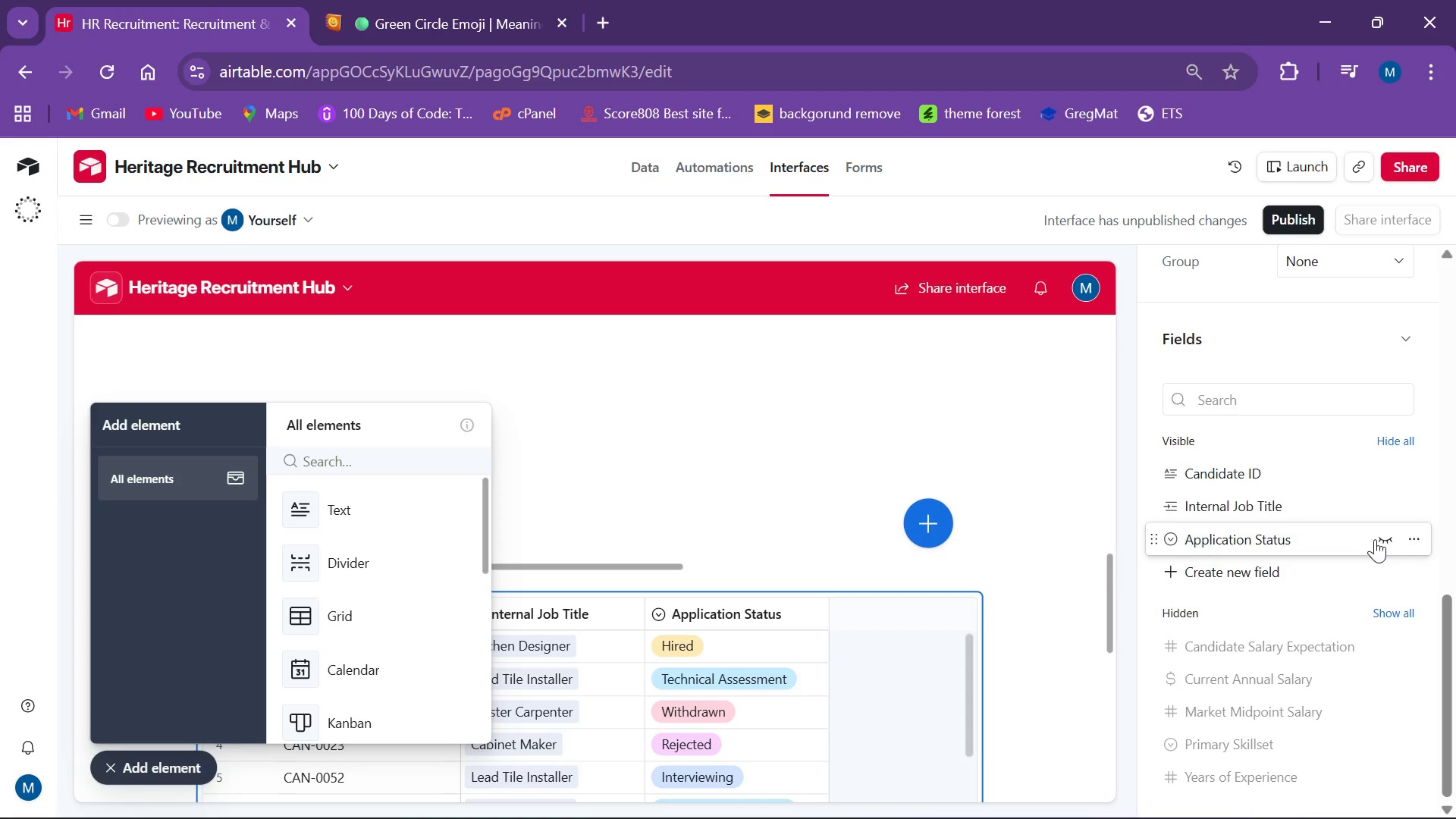 
left_click([1392, 540])
 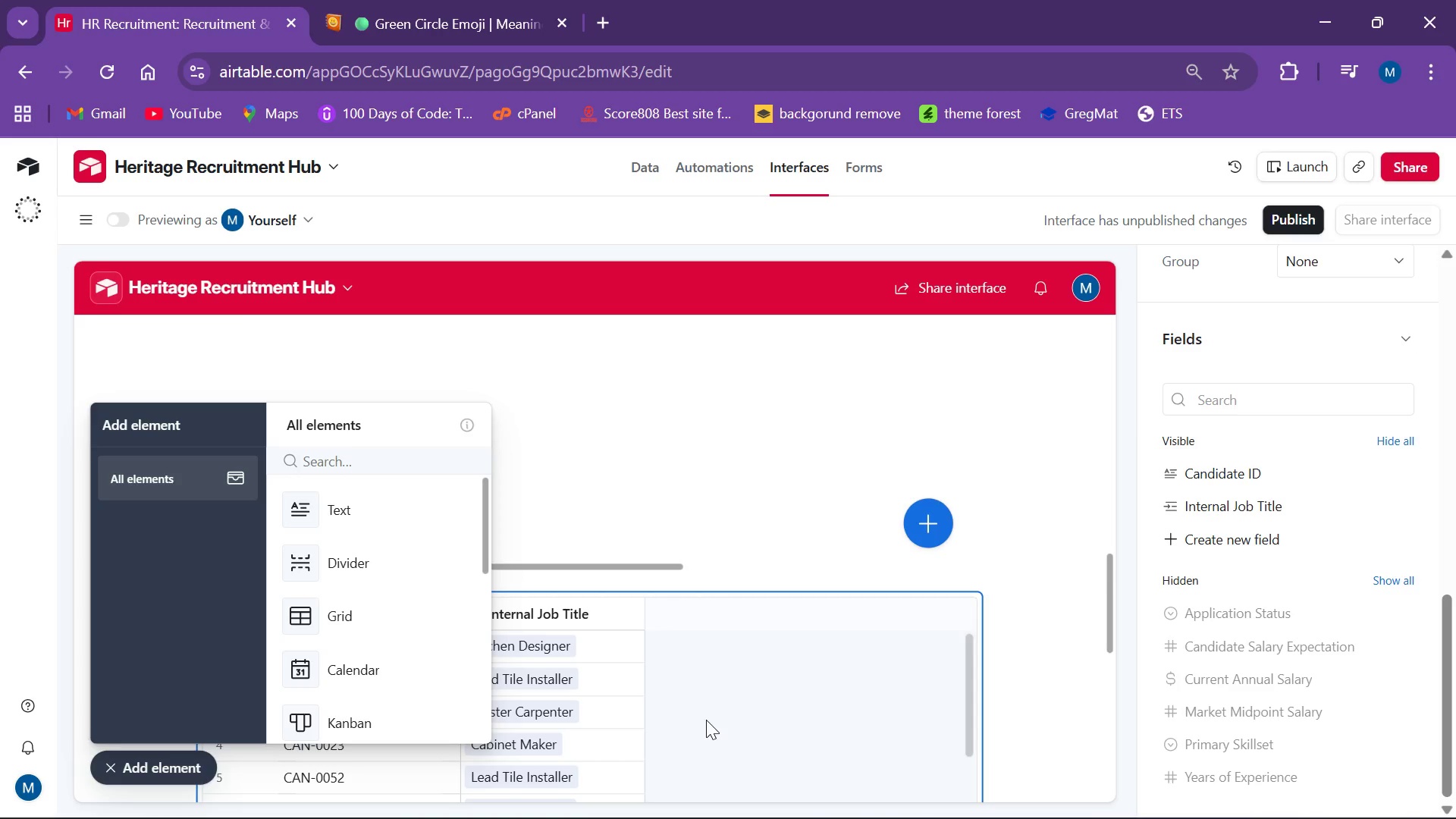 
wait(14.58)
 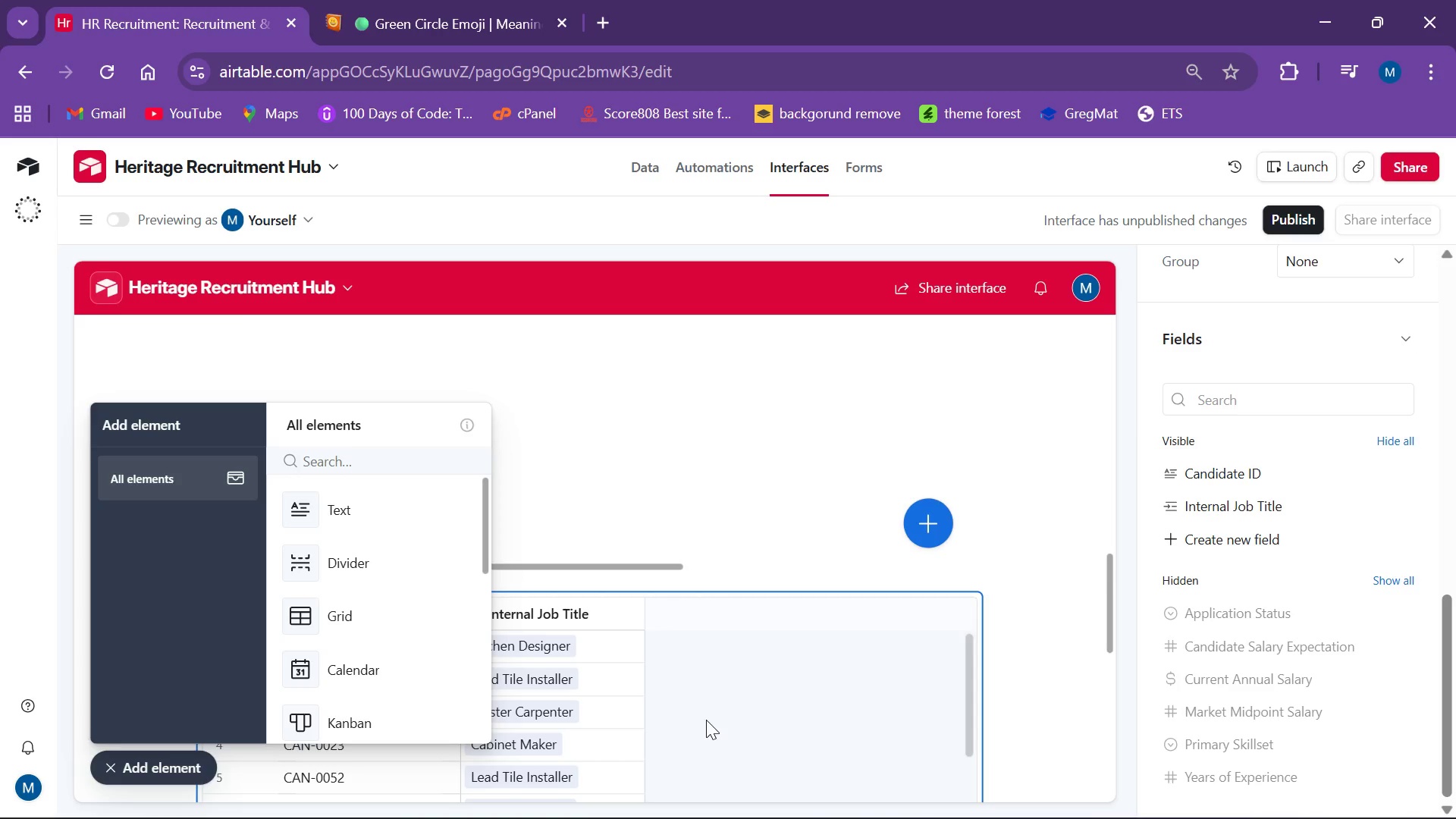 
left_click([793, 798])